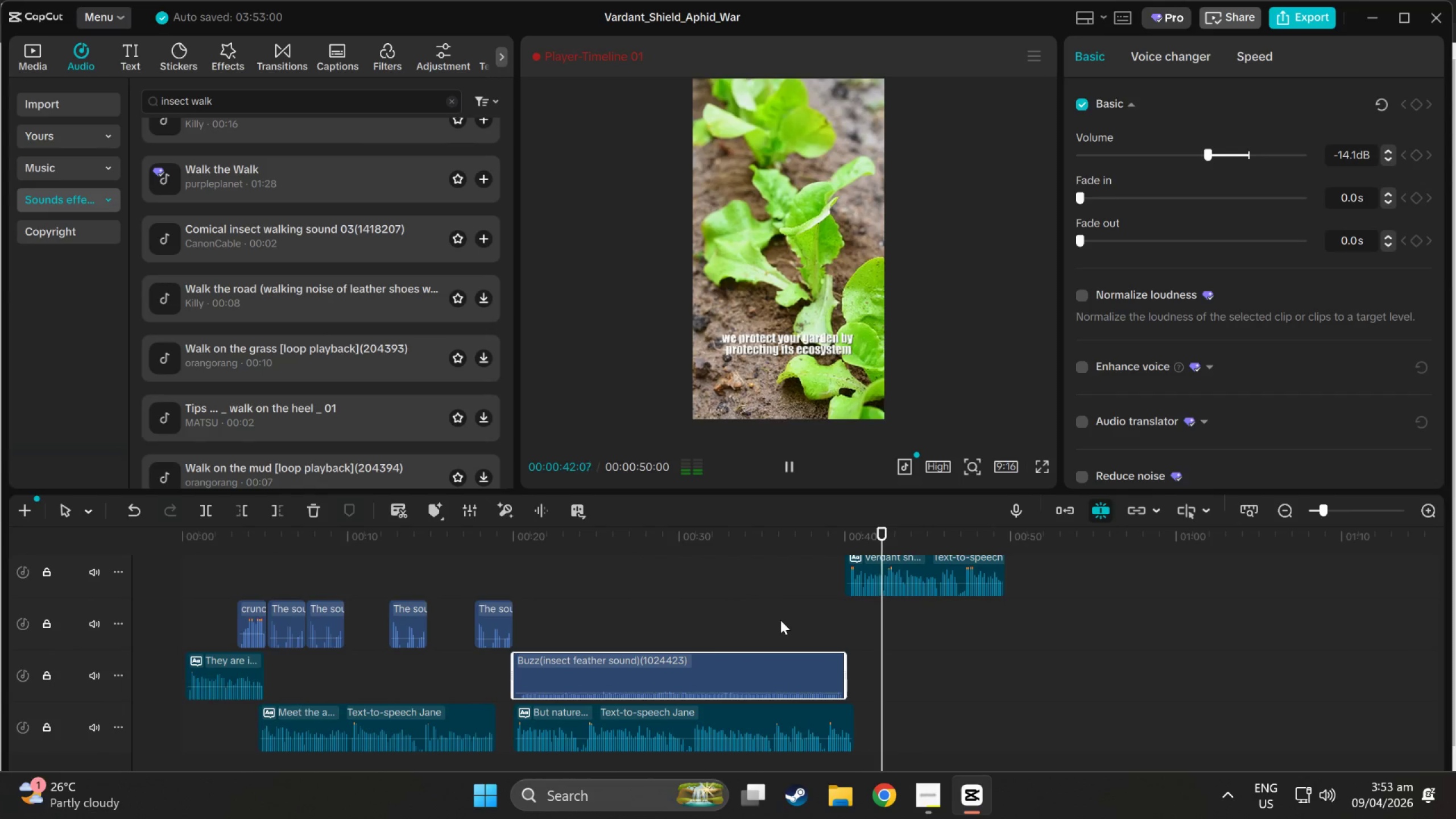 
scroll: coordinate [780, 620], scroll_direction: up, amount: 7.0
 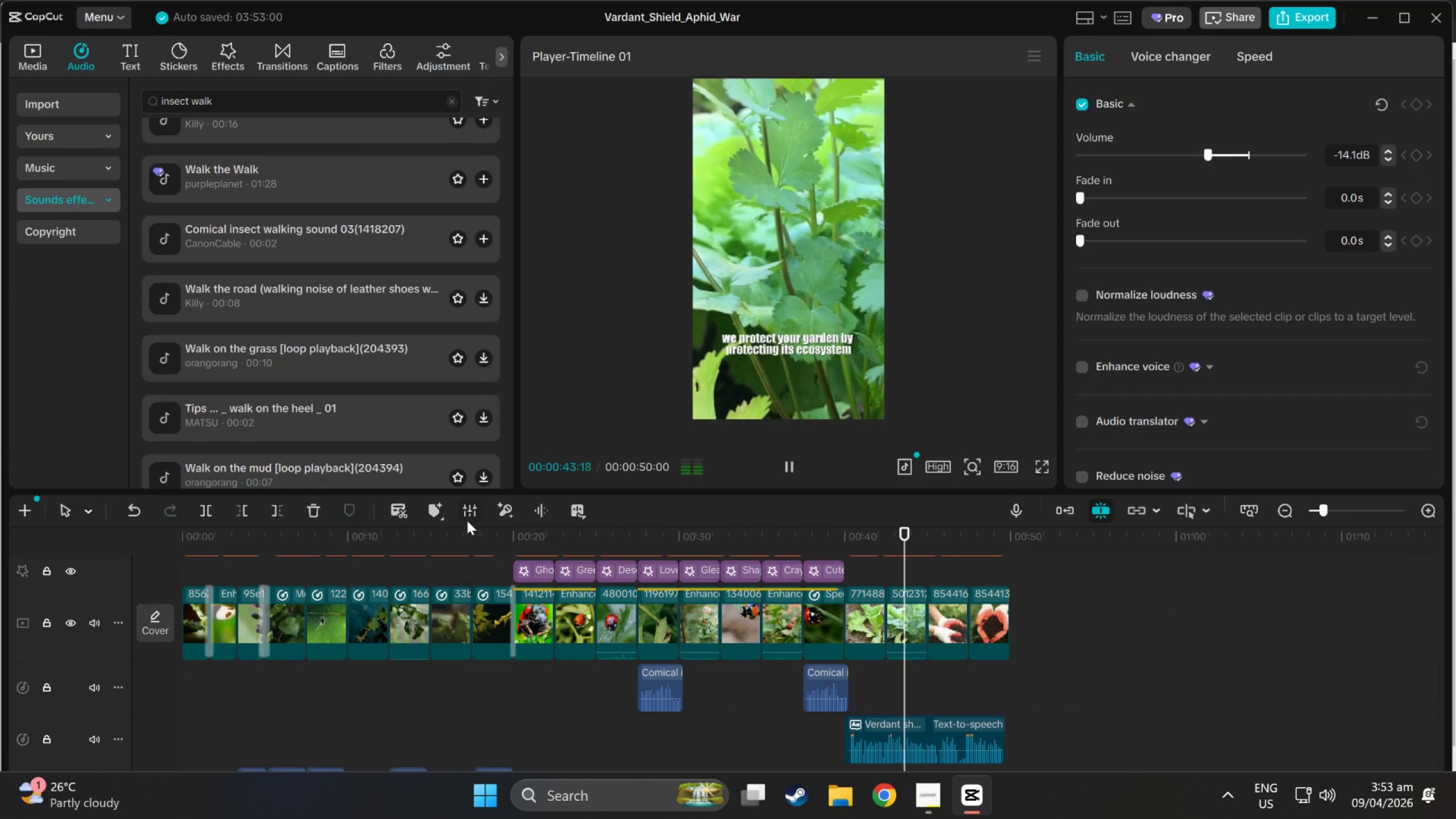 
left_click([518, 540])
 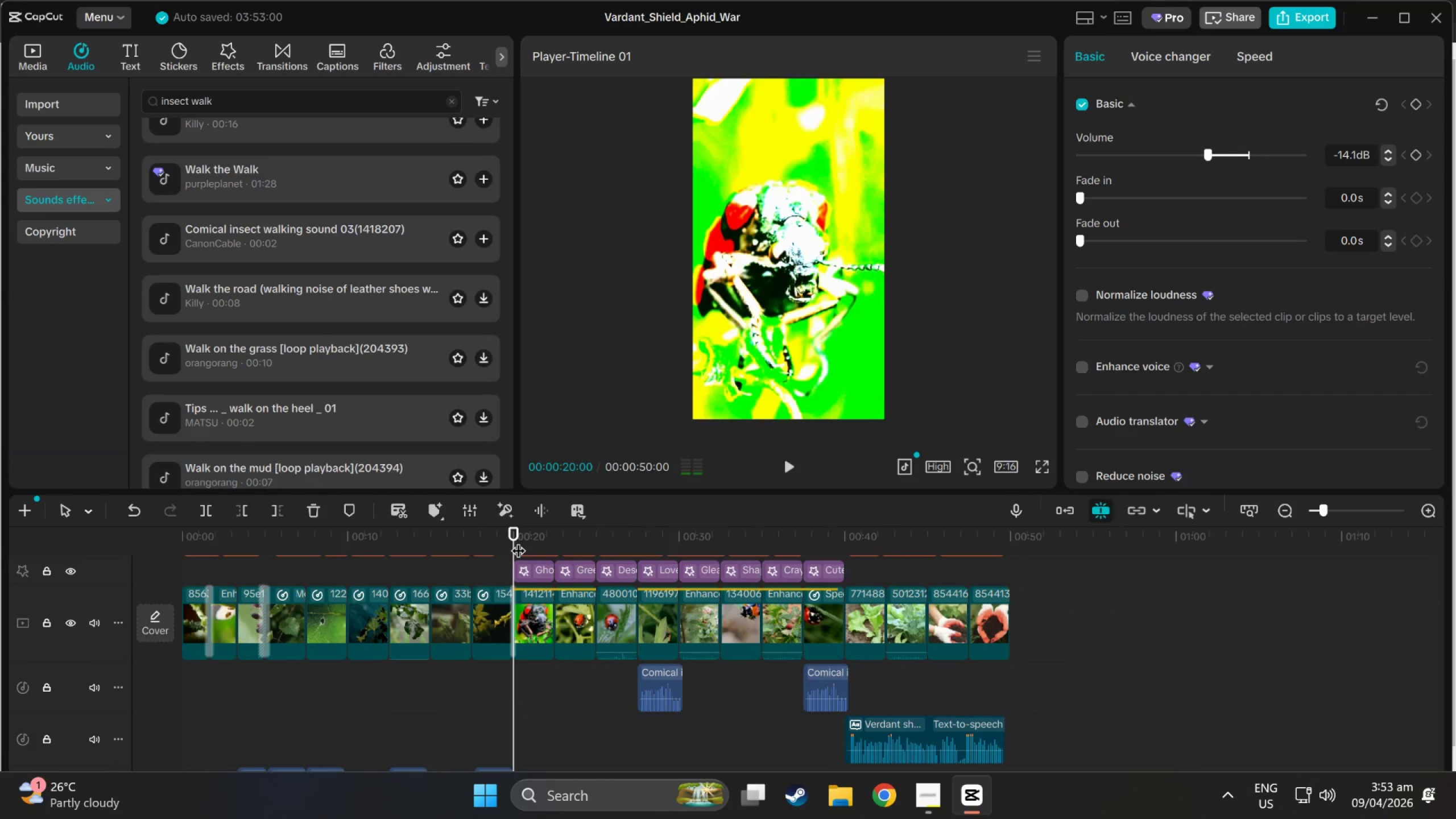 
key(Space)
 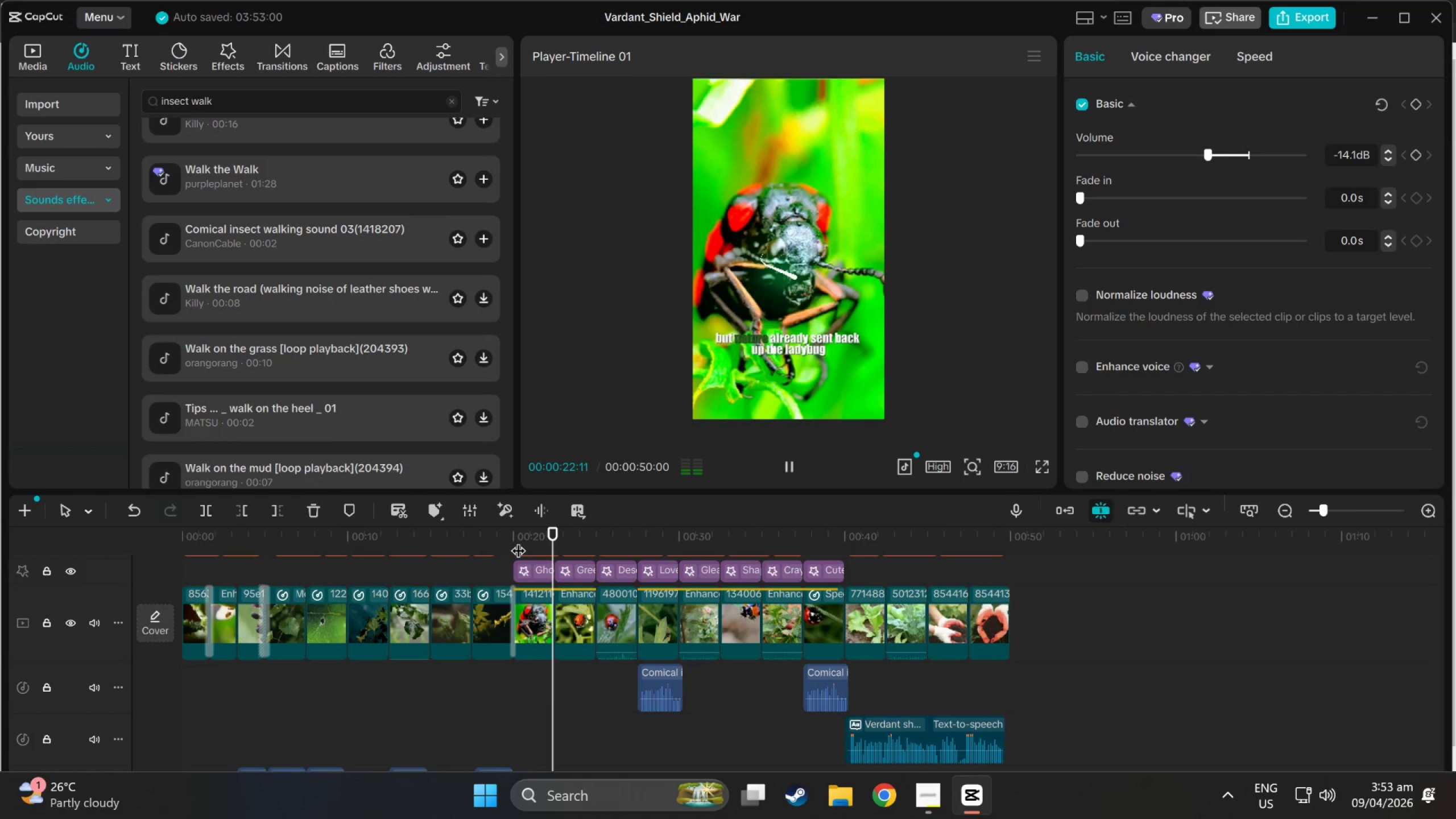 
scroll: coordinate [656, 563], scroll_direction: up, amount: 5.0
 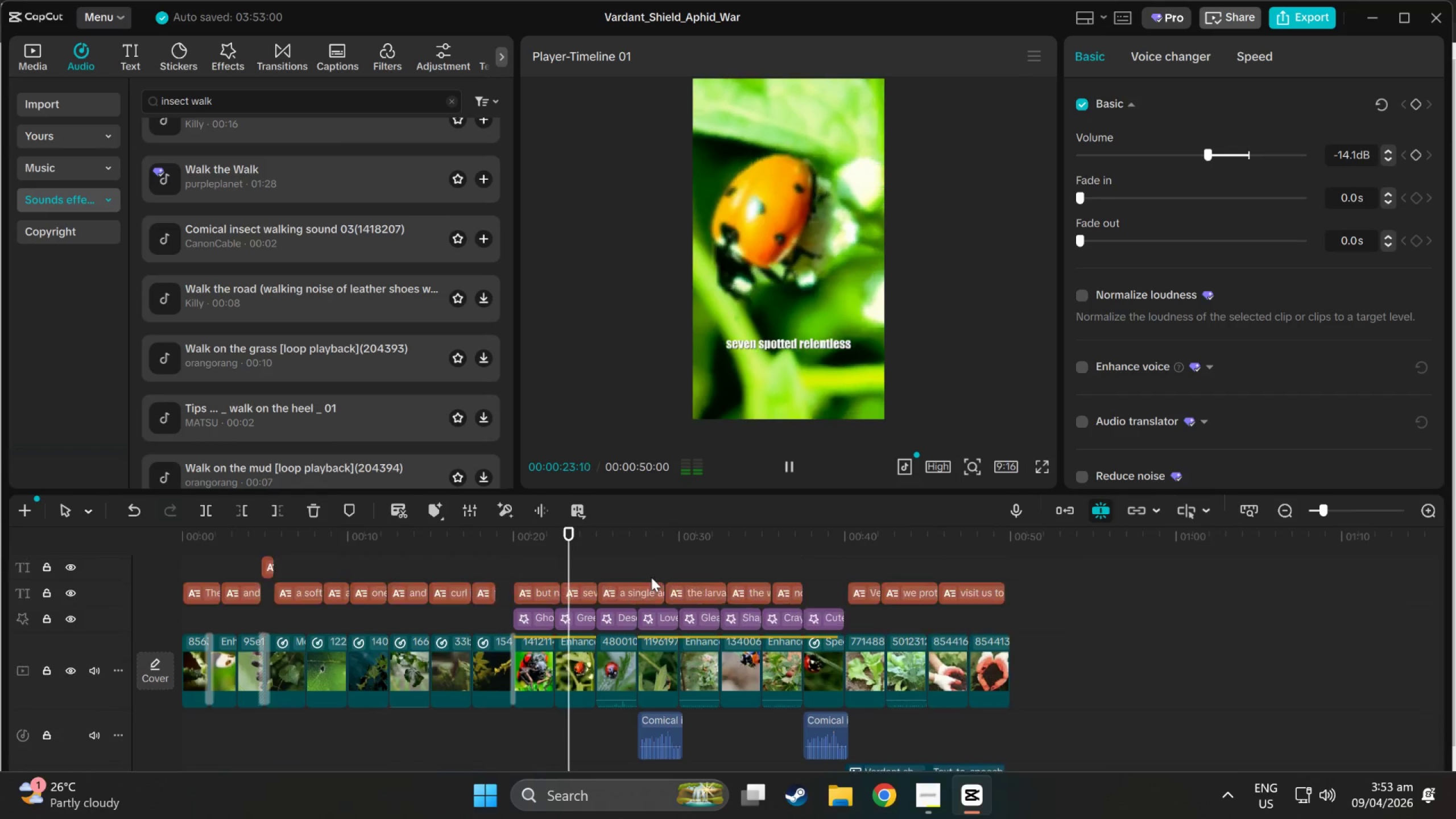 
mouse_move([653, 559])
 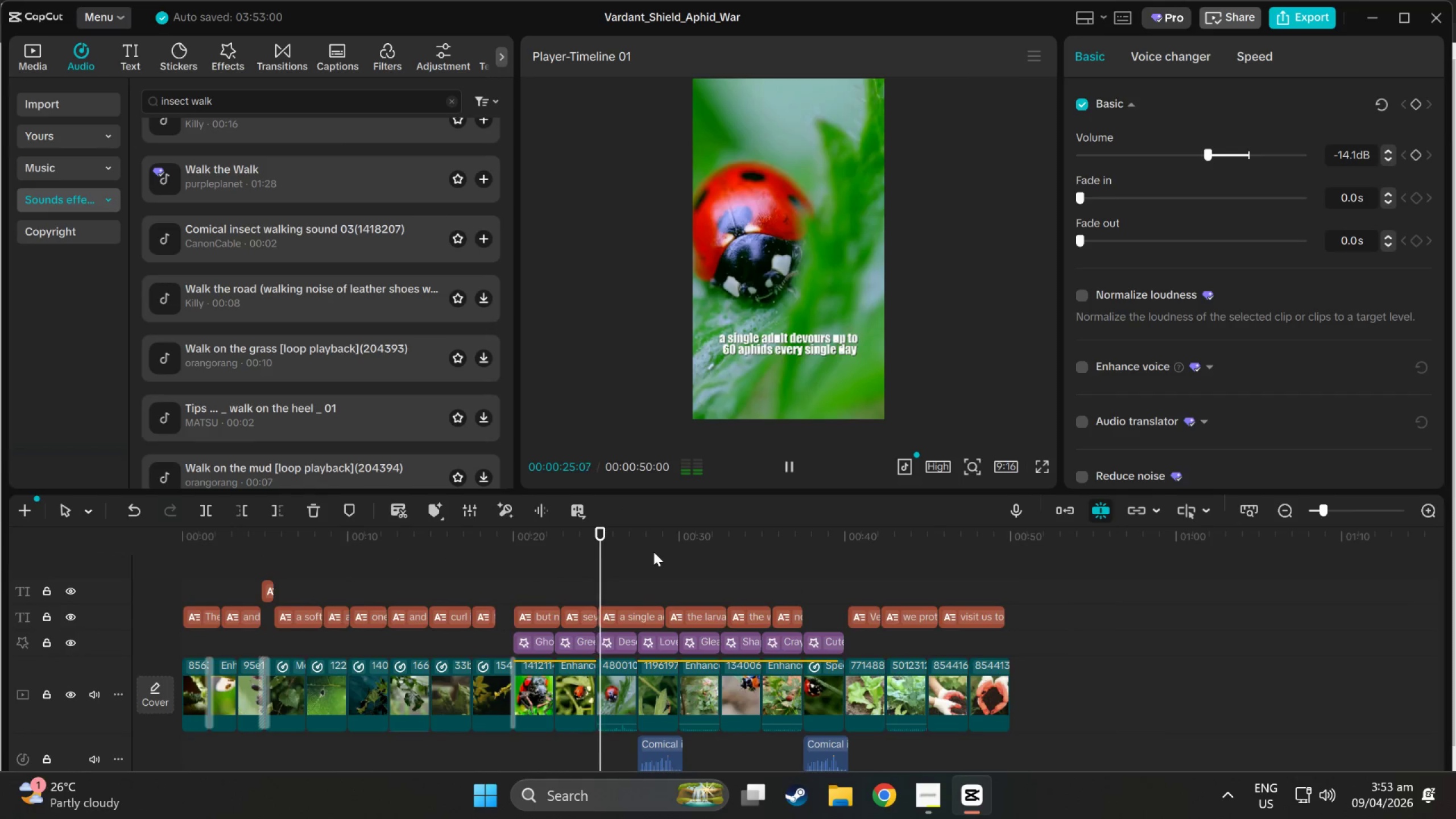 
scroll: coordinate [665, 601], scroll_direction: down, amount: 5.0
 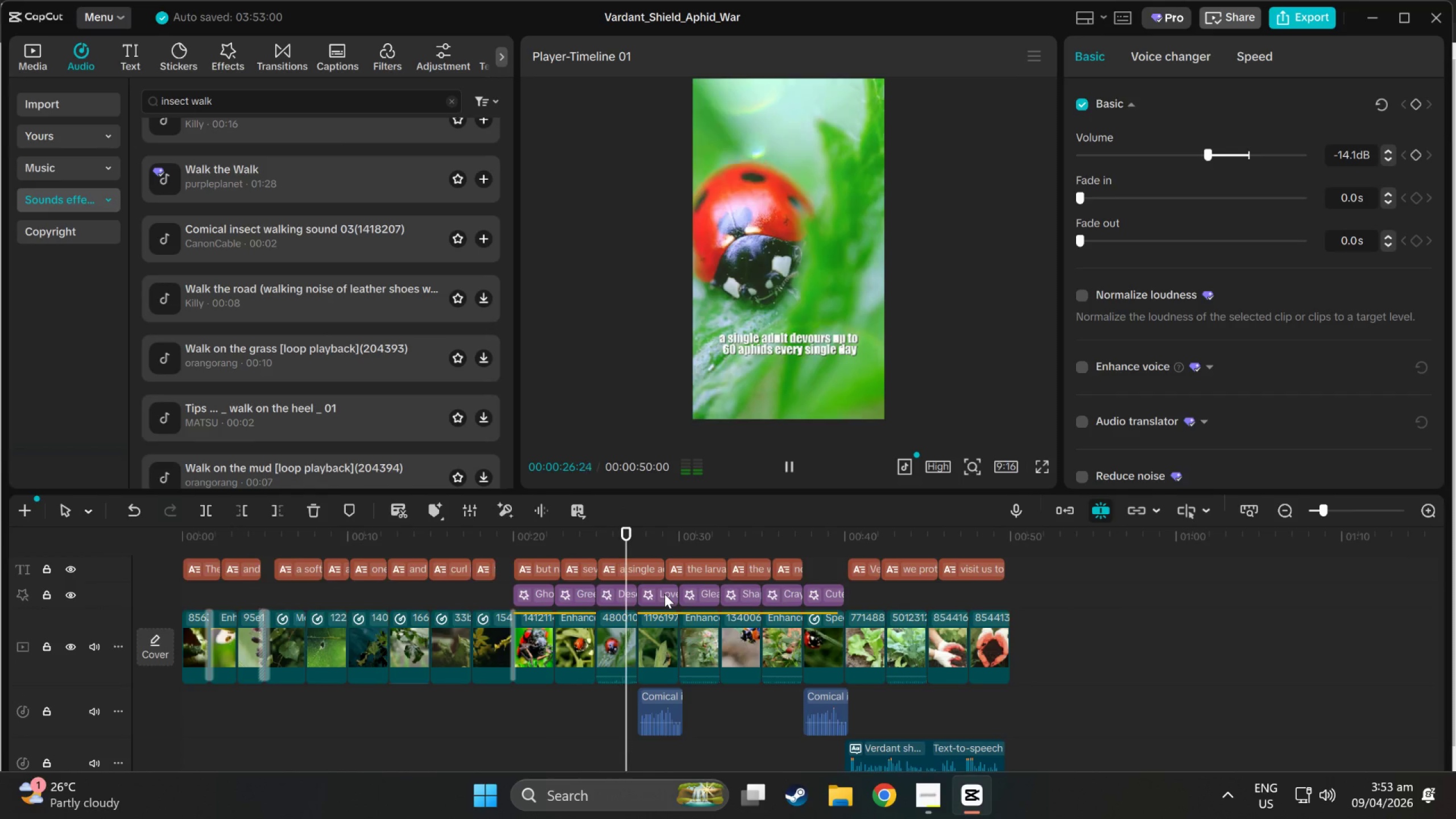 
scroll: coordinate [664, 594], scroll_direction: up, amount: 2.0
 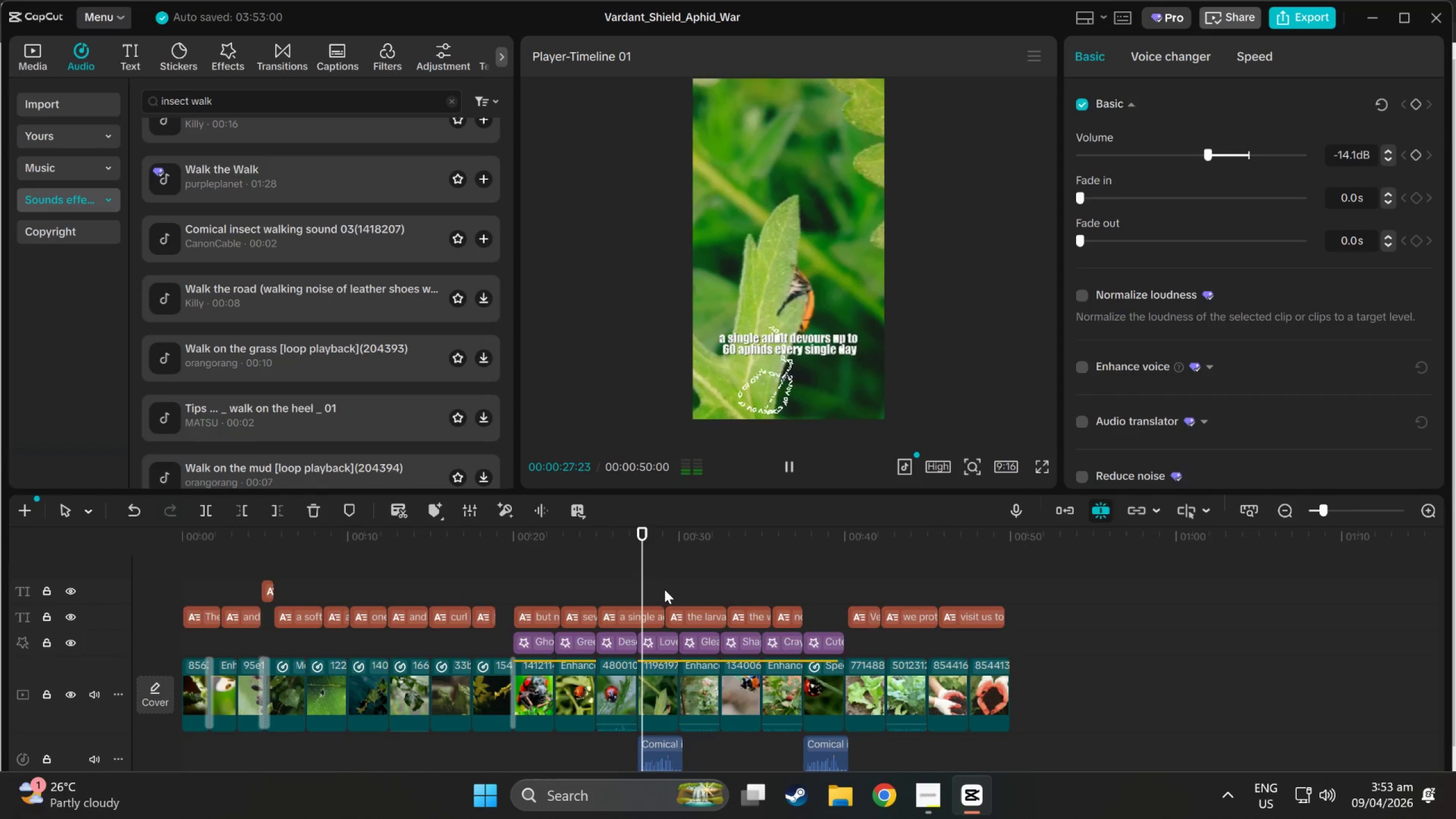 
scroll: coordinate [665, 584], scroll_direction: down, amount: 4.0
 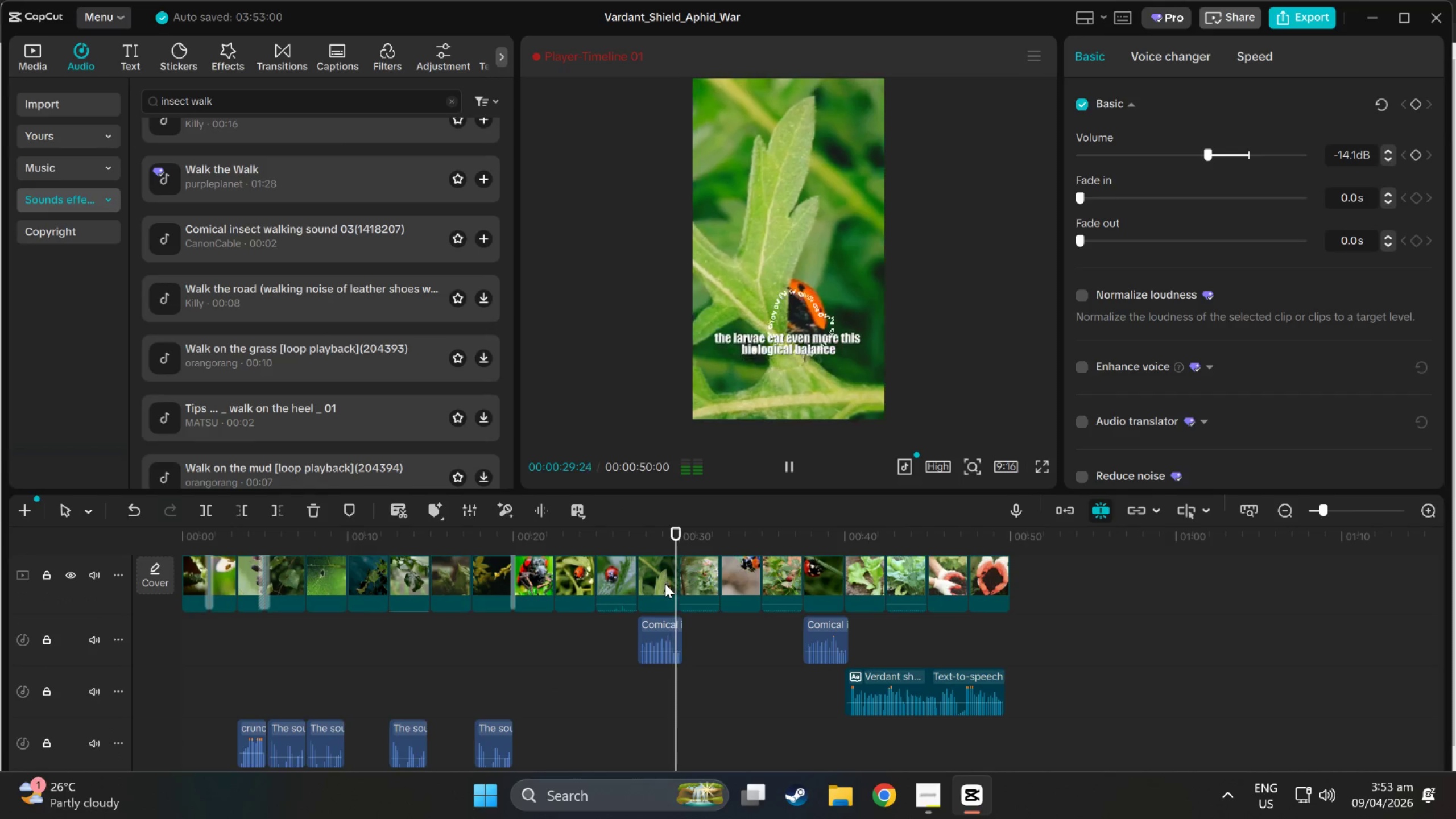 
scroll: coordinate [665, 584], scroll_direction: up, amount: 1.0
 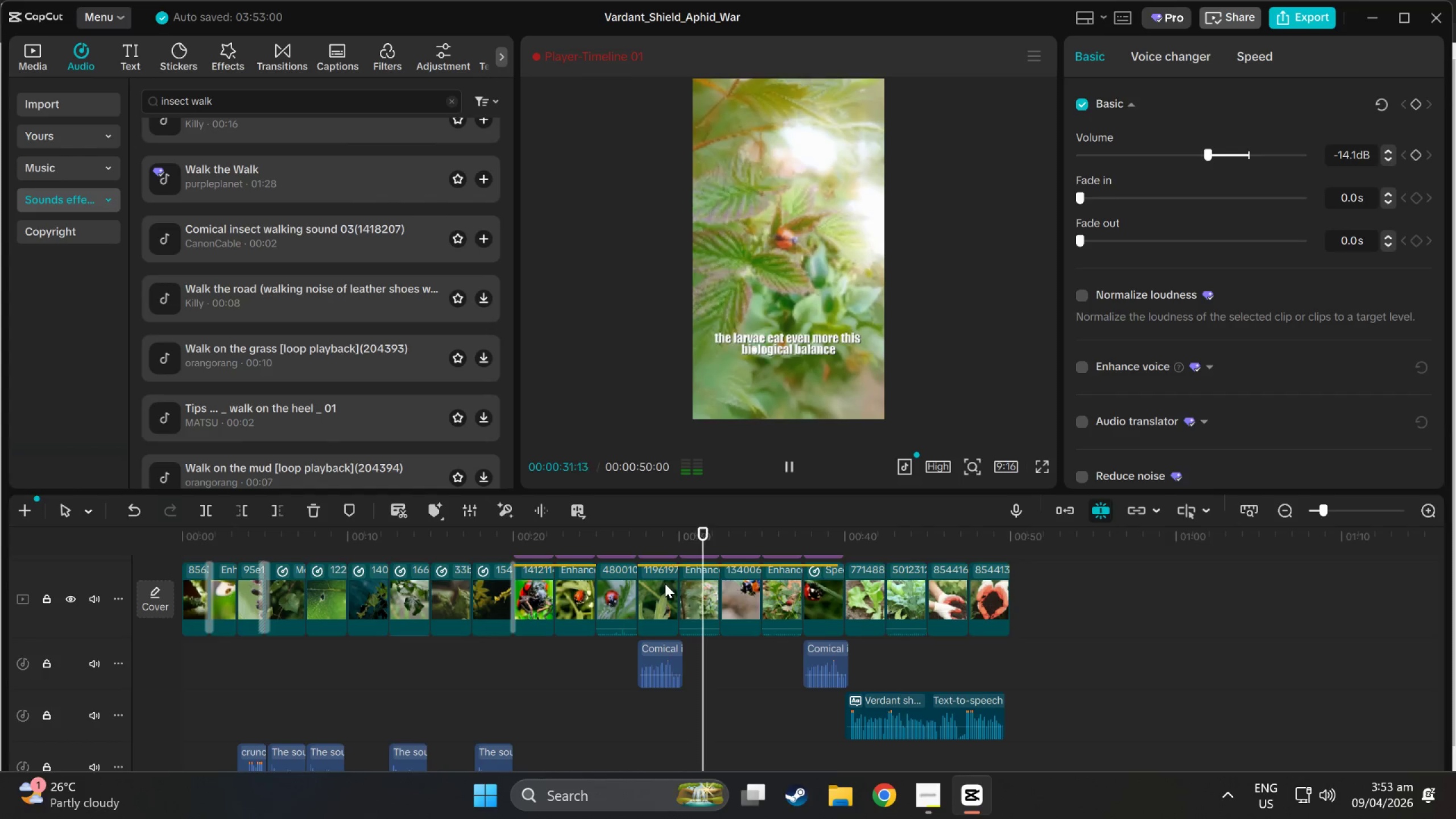 
scroll: coordinate [665, 584], scroll_direction: down, amount: 2.0
 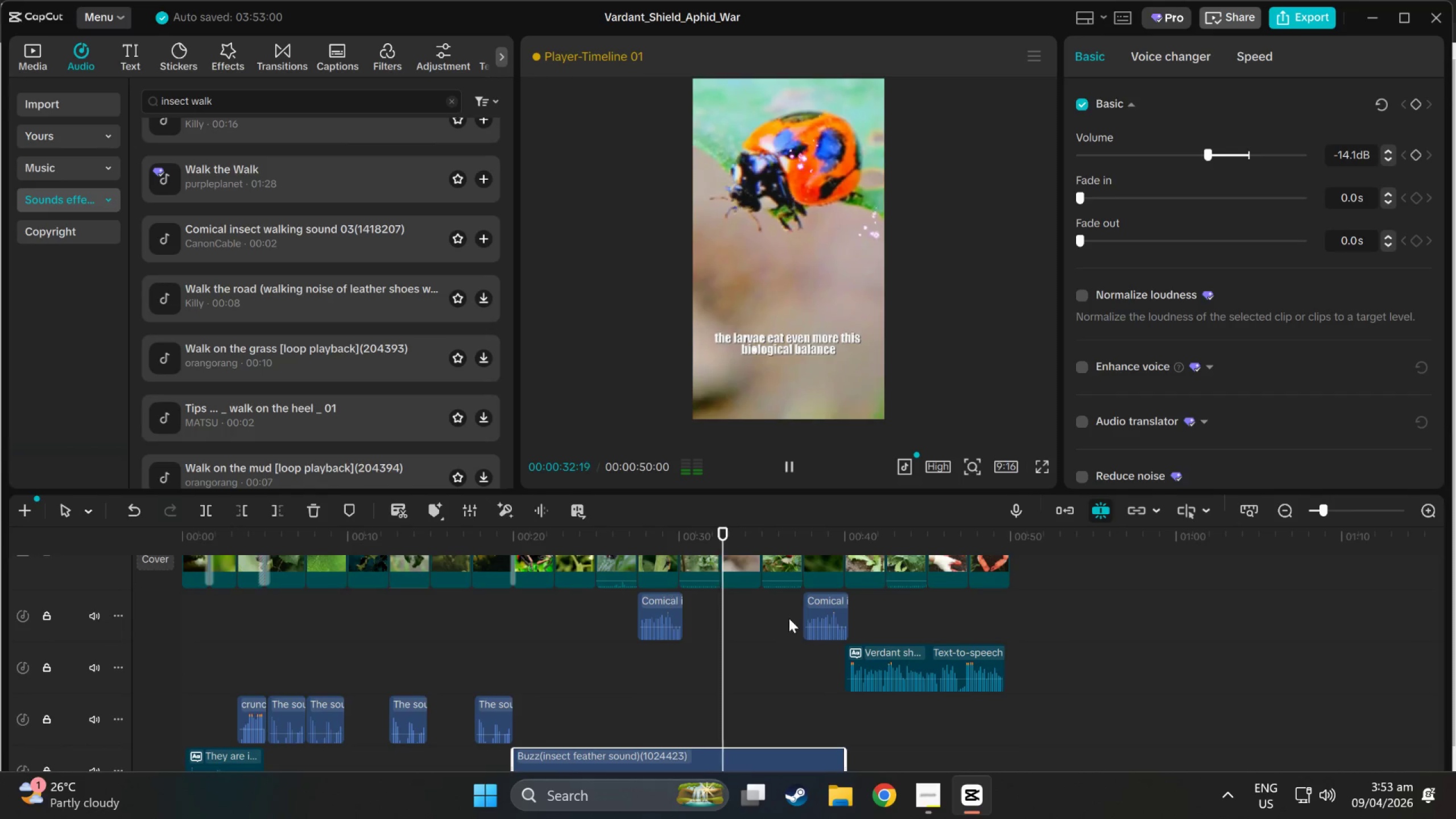 
scroll: coordinate [822, 627], scroll_direction: up, amount: 4.0
 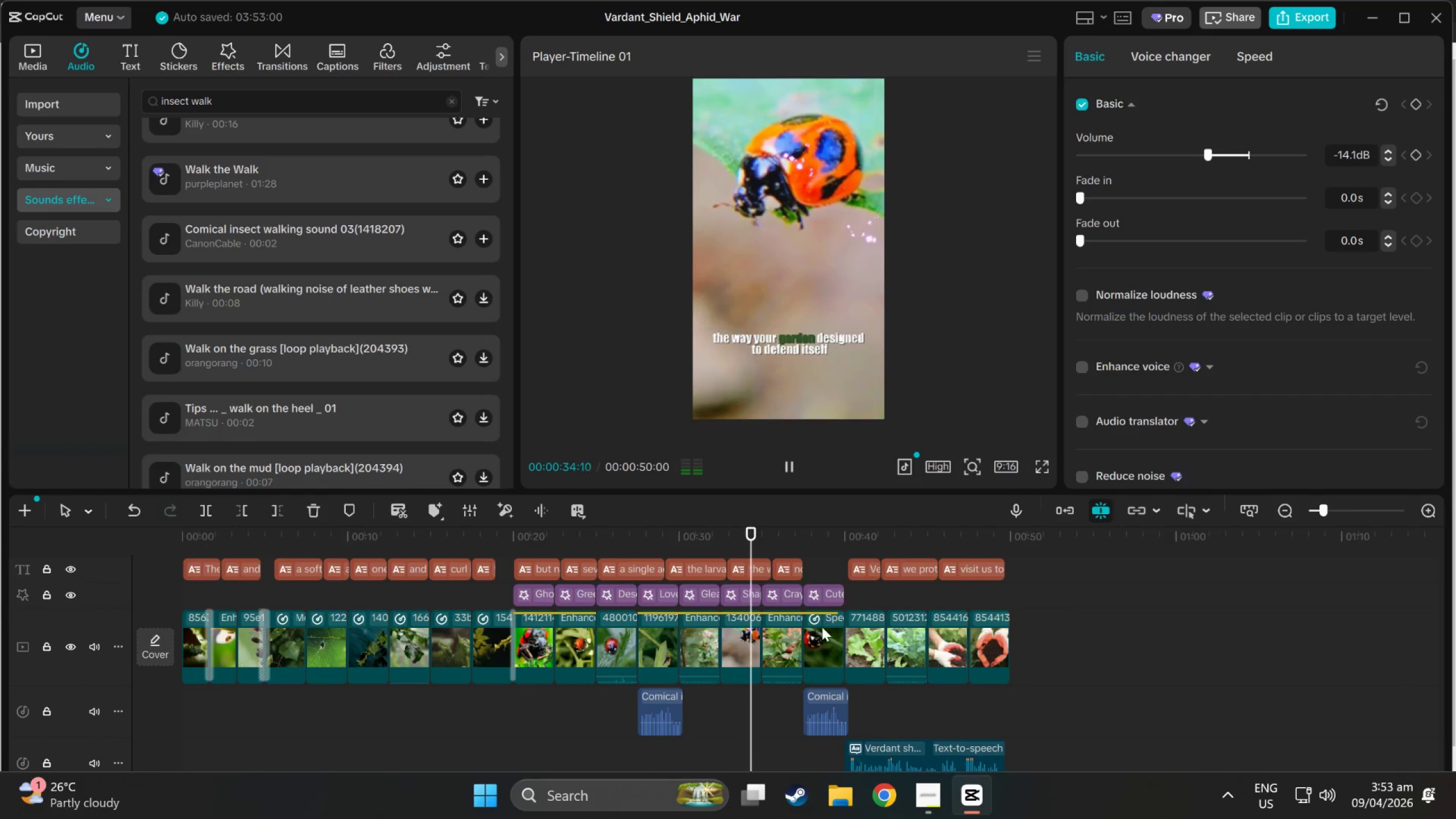 
scroll: coordinate [822, 627], scroll_direction: down, amount: 1.0
 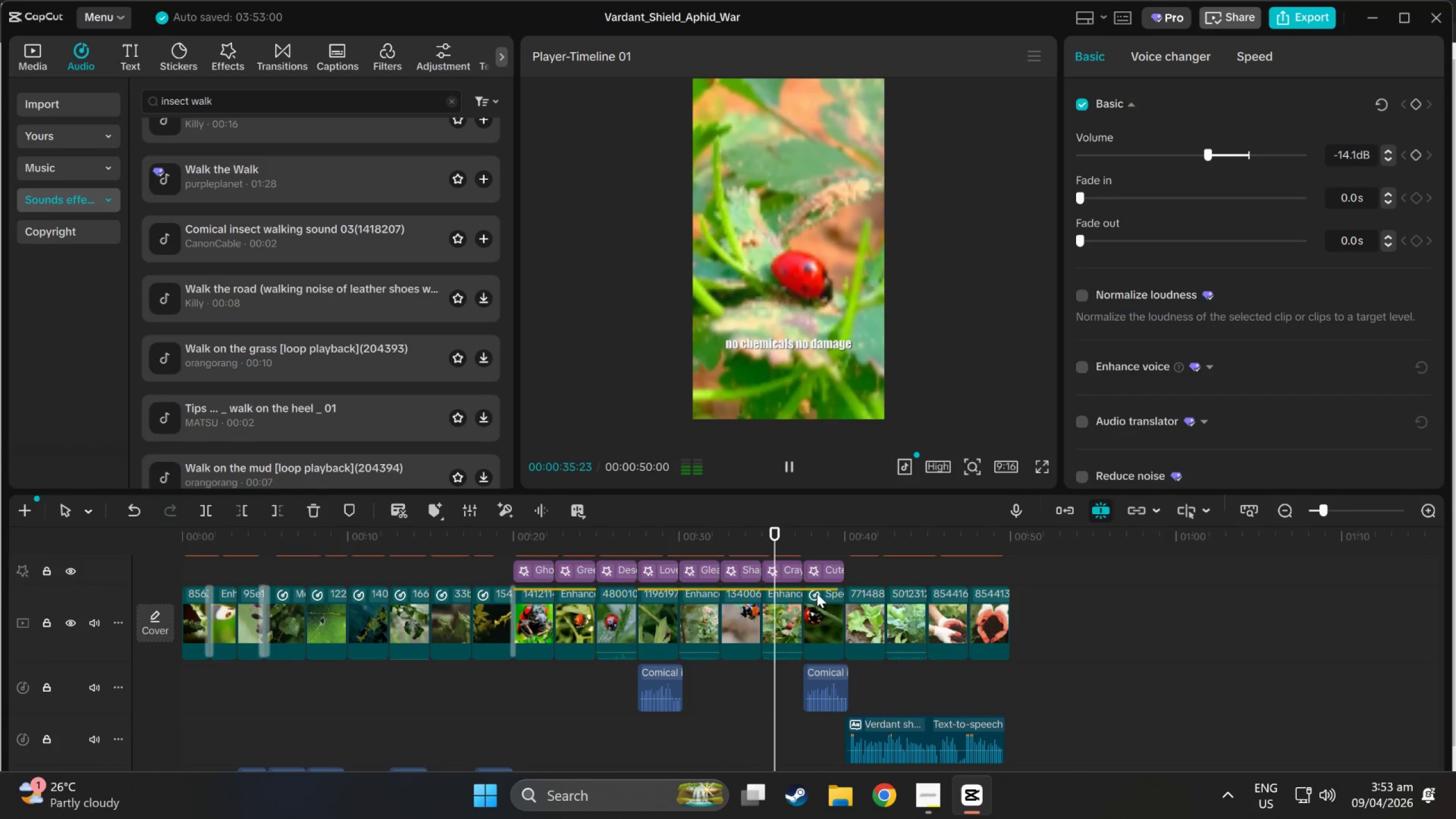 
scroll: coordinate [777, 621], scroll_direction: up, amount: 2.0
 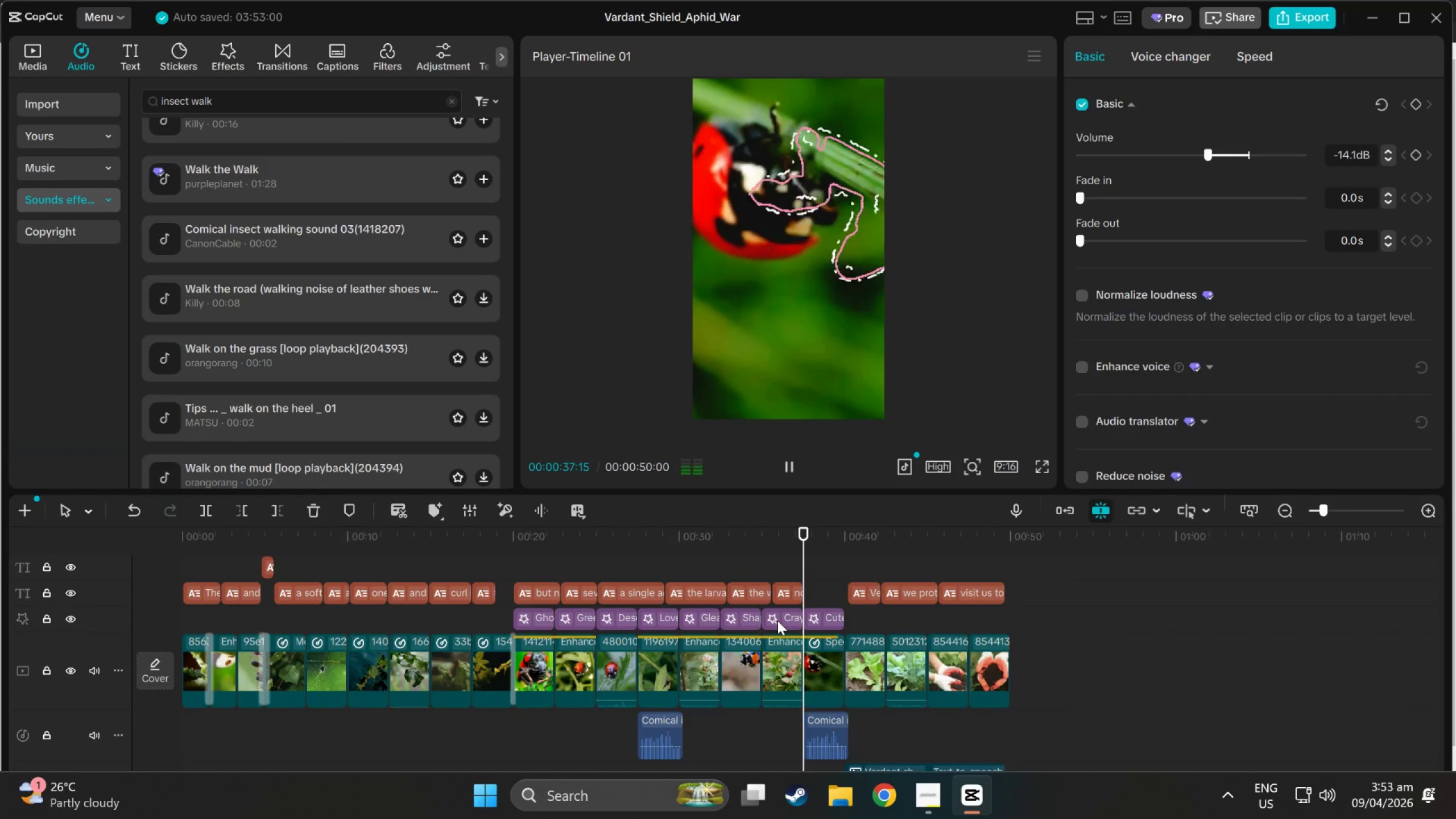 
scroll: coordinate [777, 621], scroll_direction: down, amount: 3.0
 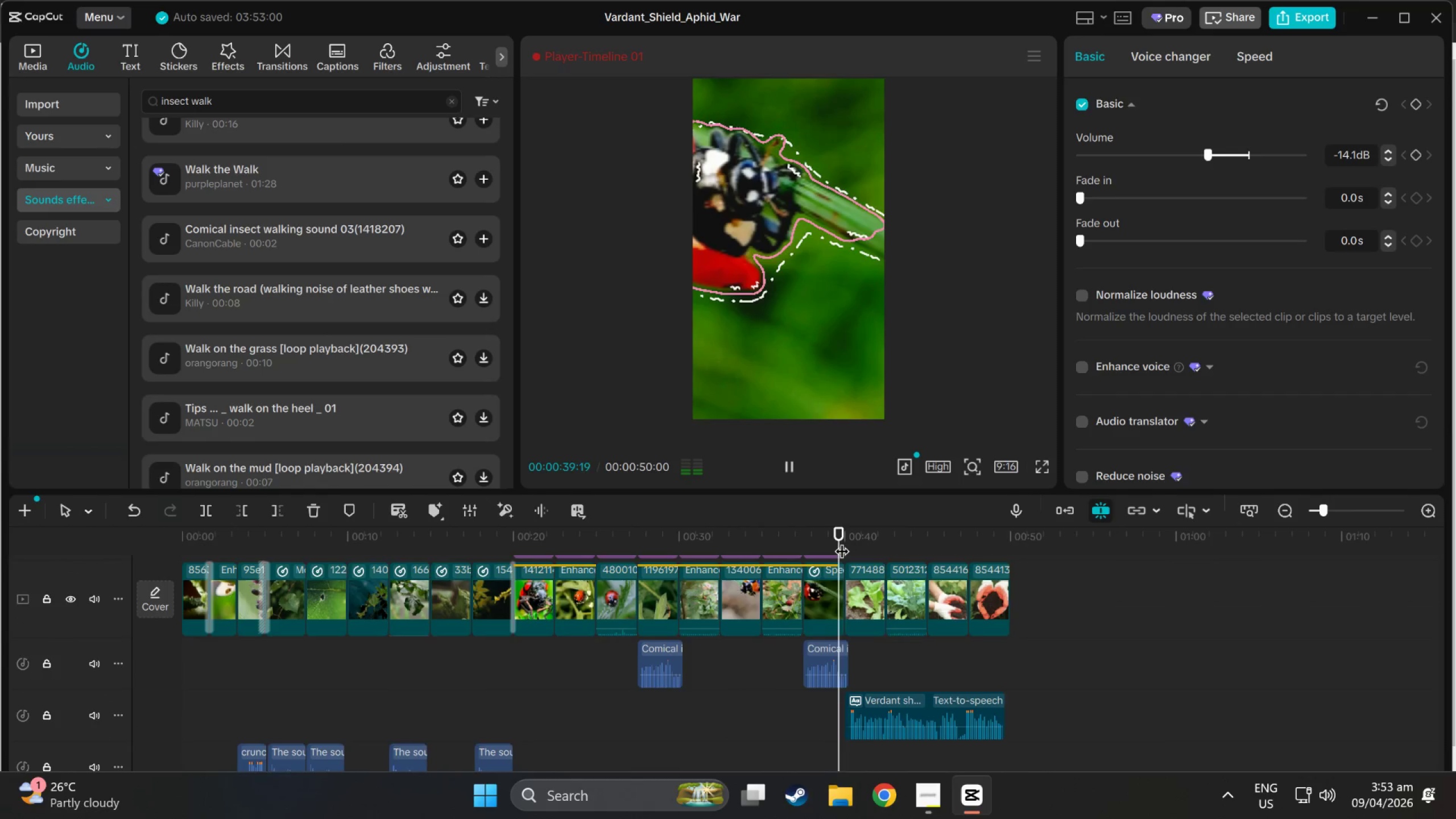 
key(Space)
 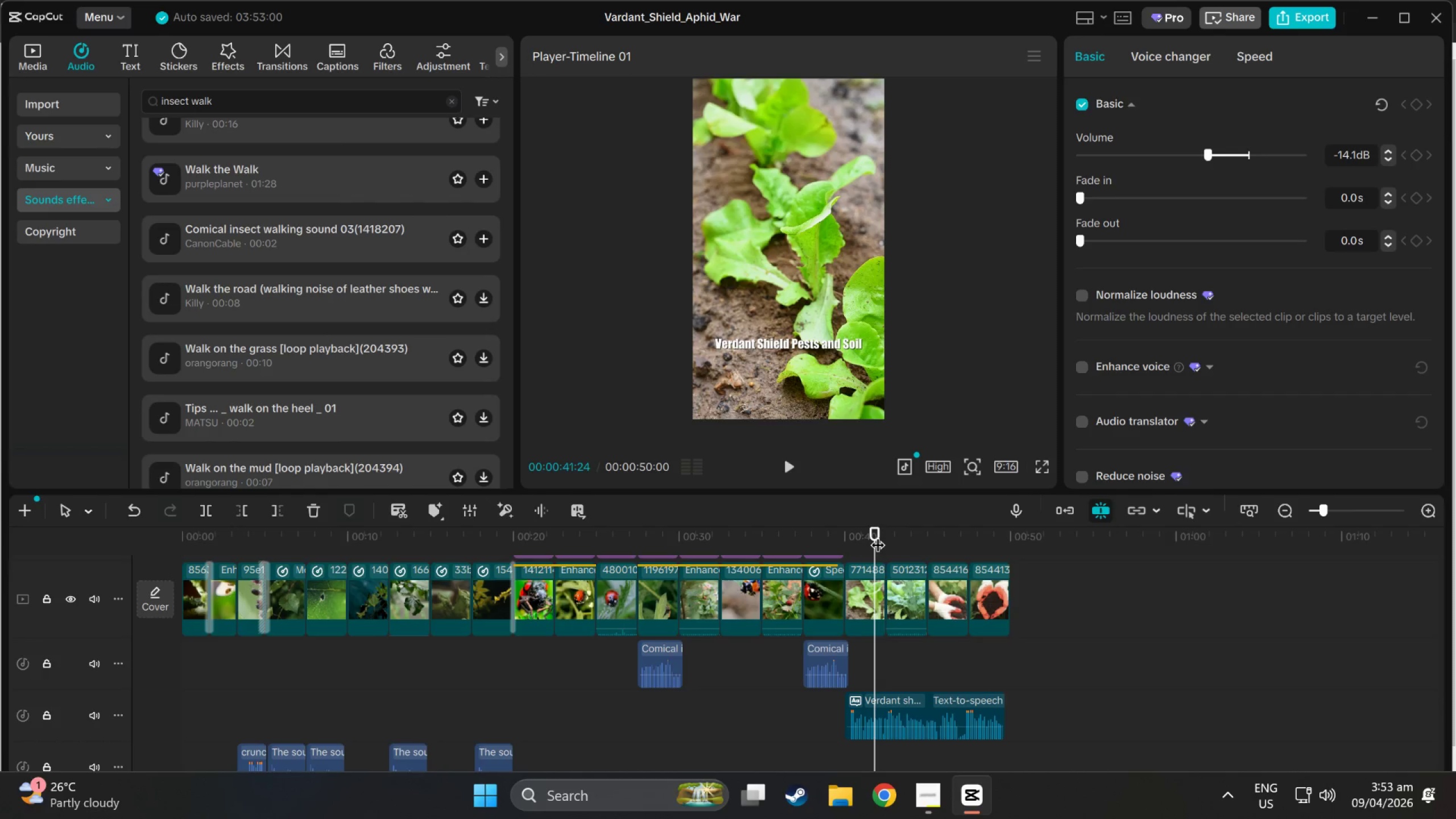 
left_click_drag(start_coordinate=[880, 533], to_coordinate=[84, 581])
 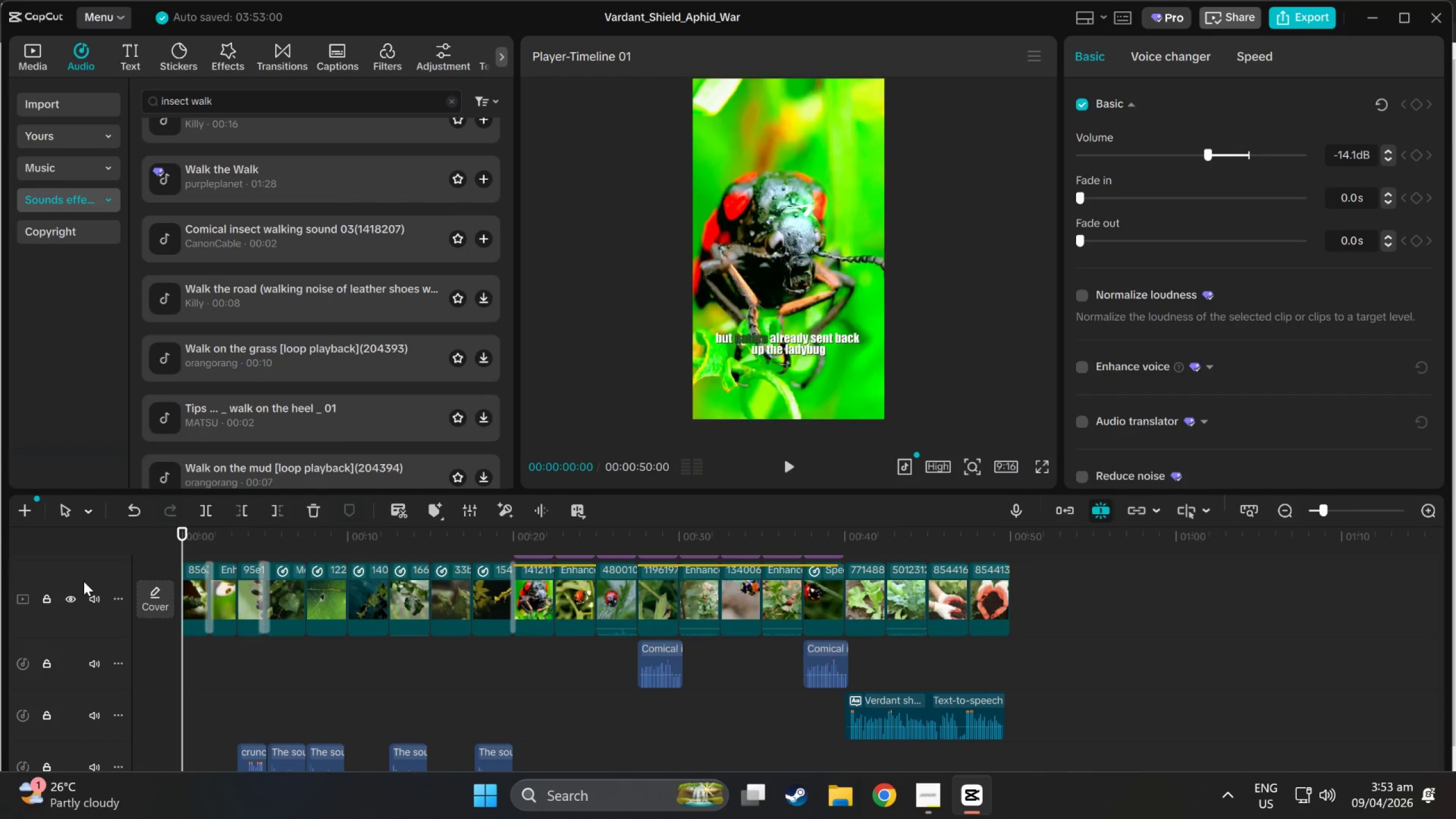 
key(Space)
 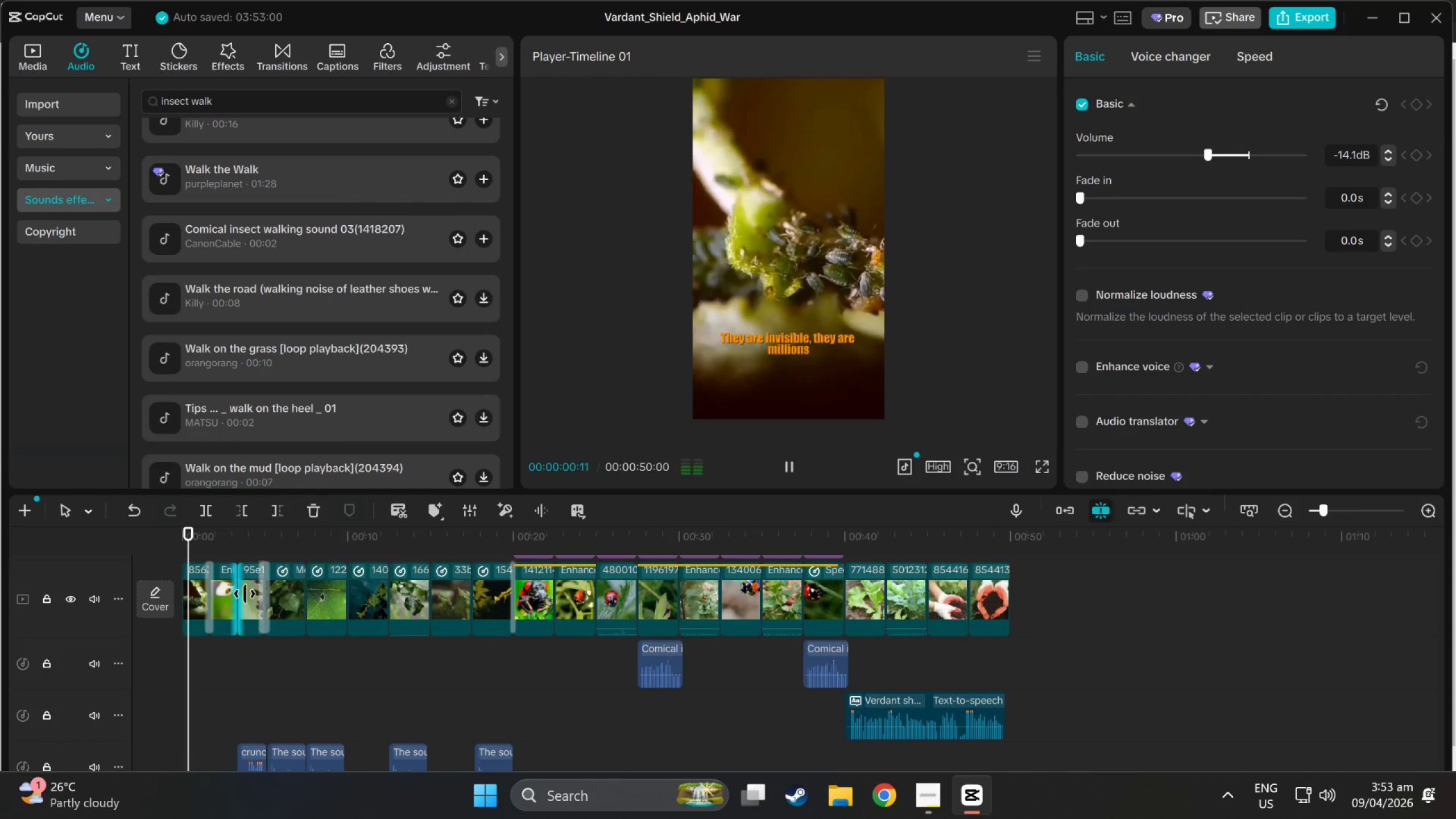 
scroll: coordinate [258, 612], scroll_direction: up, amount: 2.0
 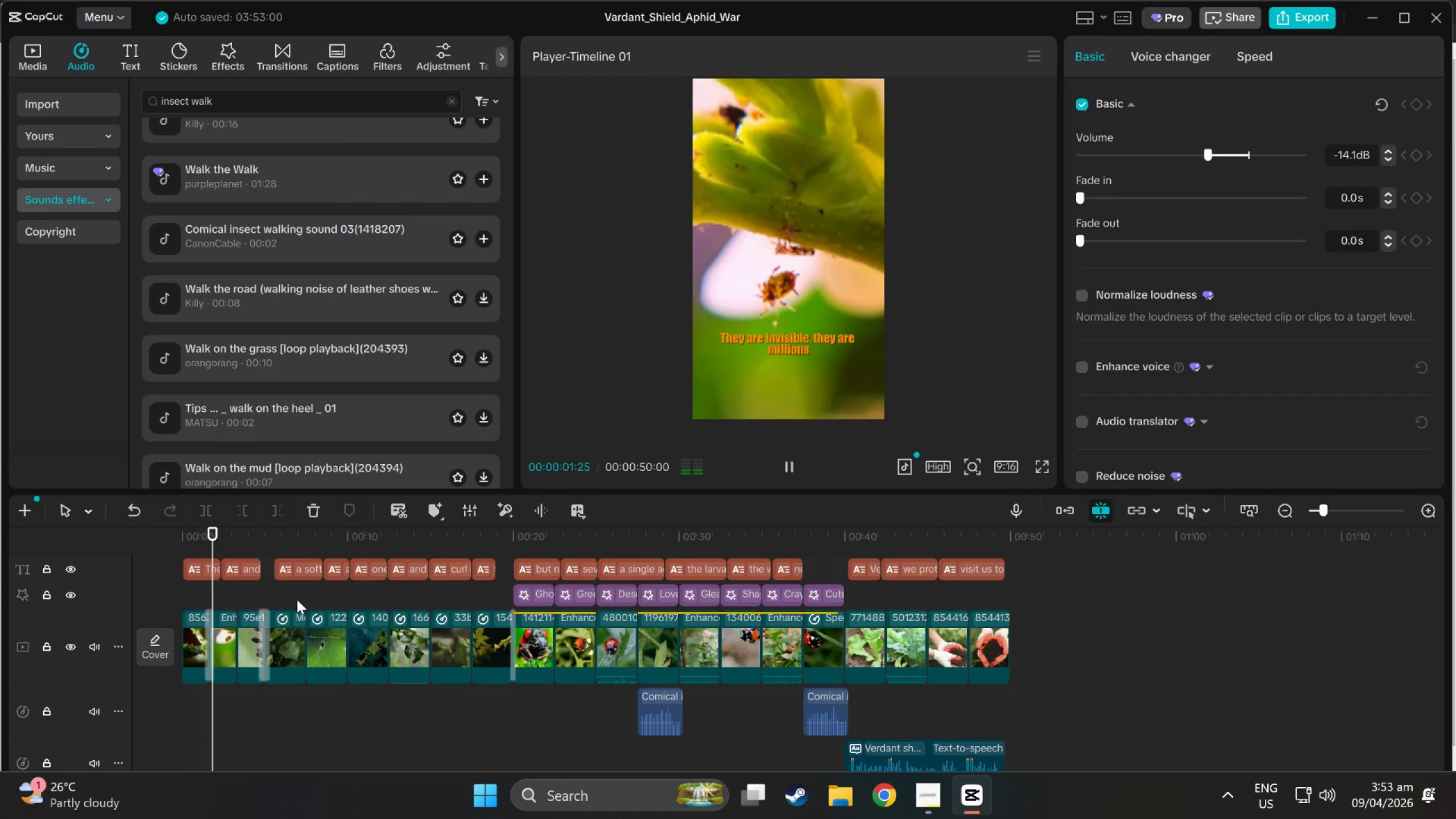 
key(Space)
 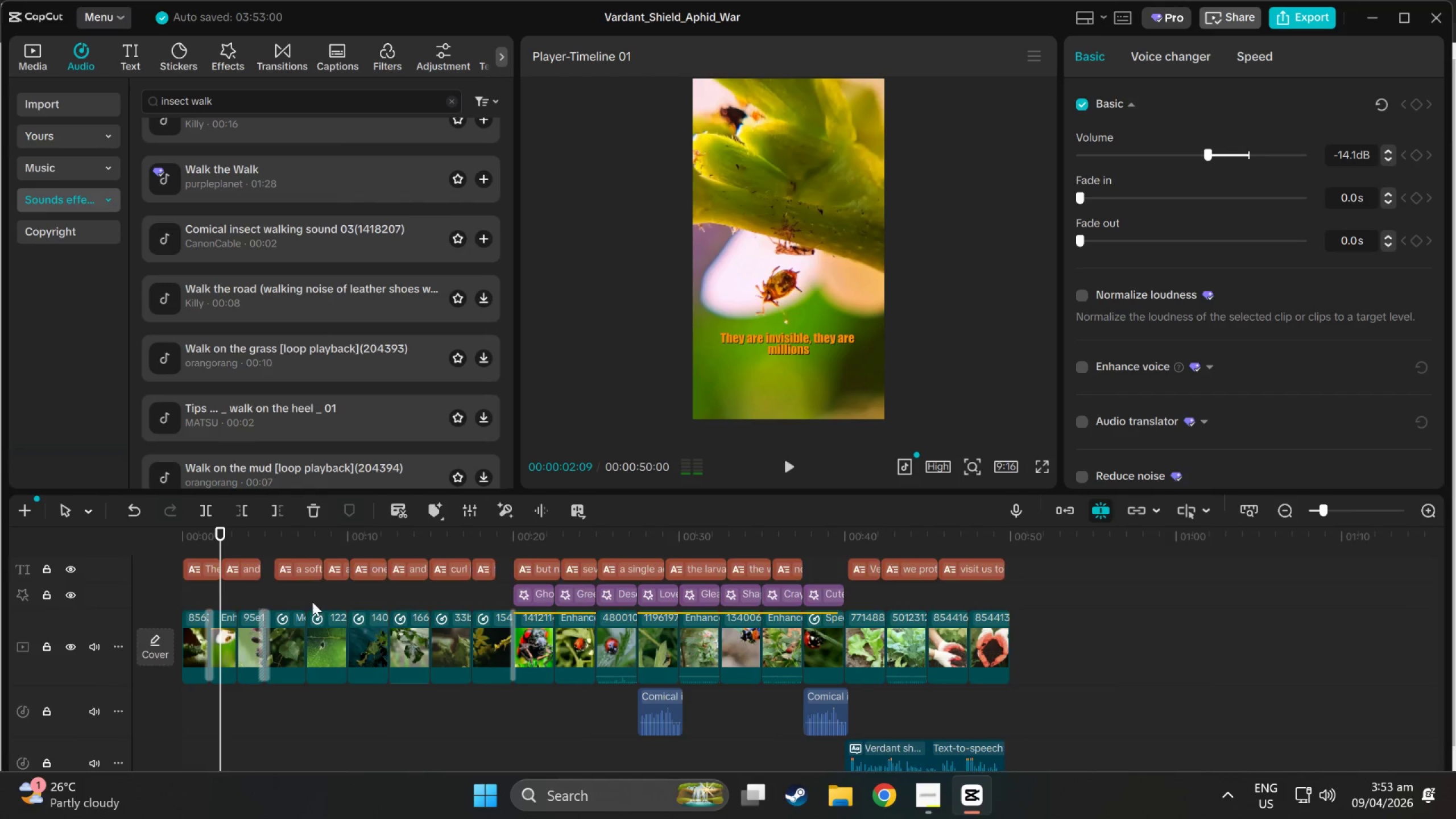 
scroll: coordinate [462, 668], scroll_direction: down, amount: 4.0
 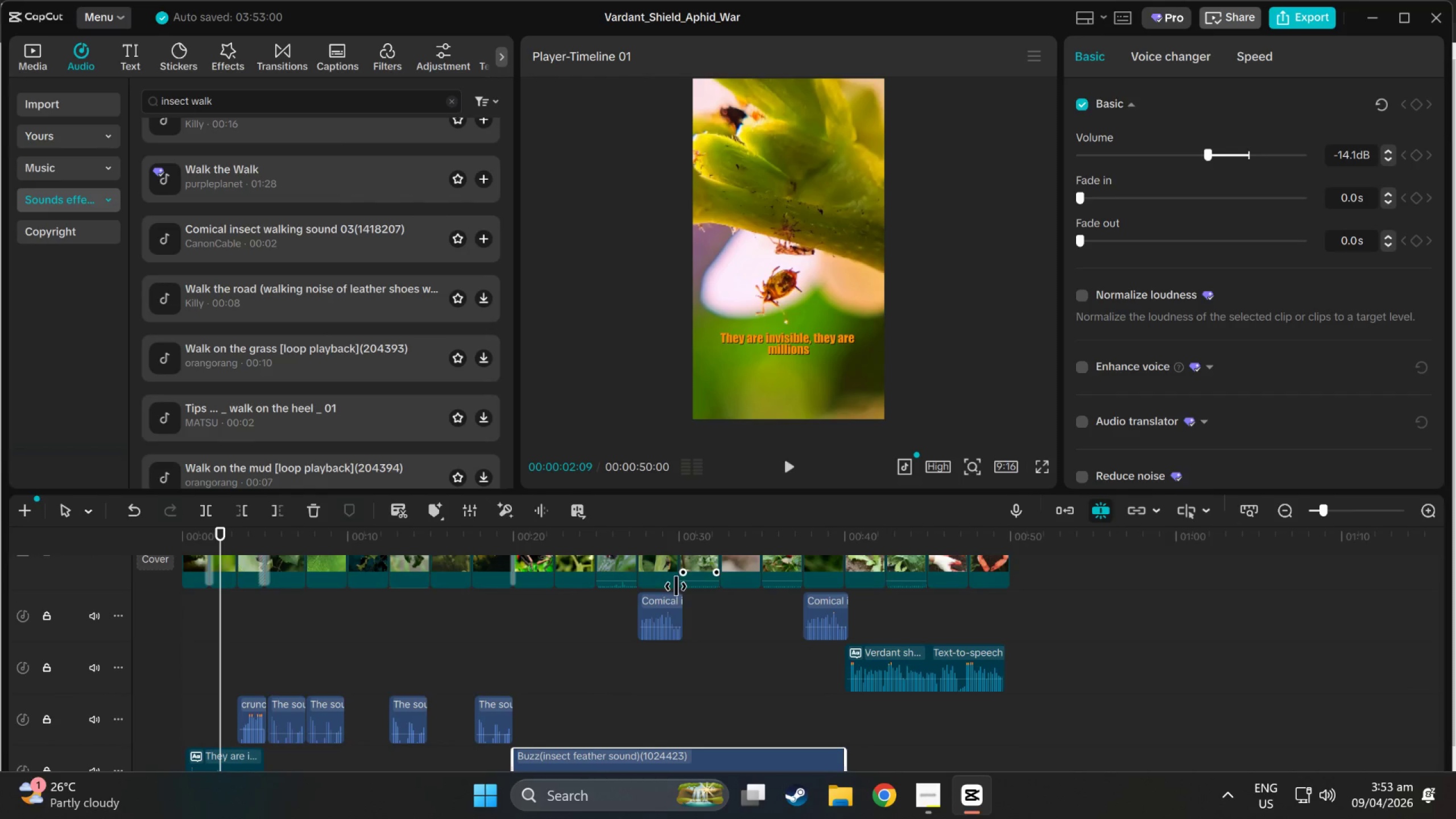 
left_click([648, 610])
 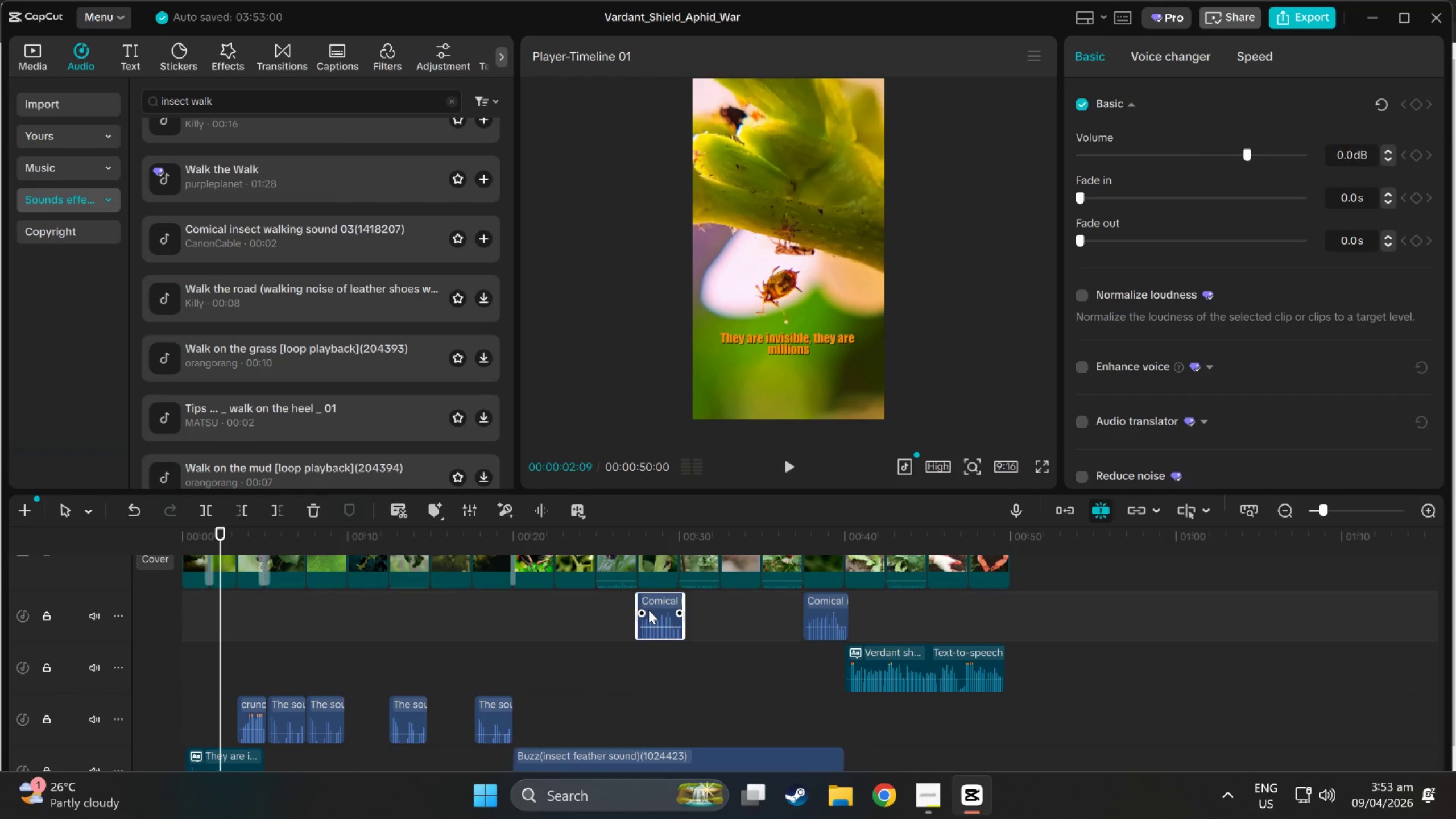 
key(Control+C)
 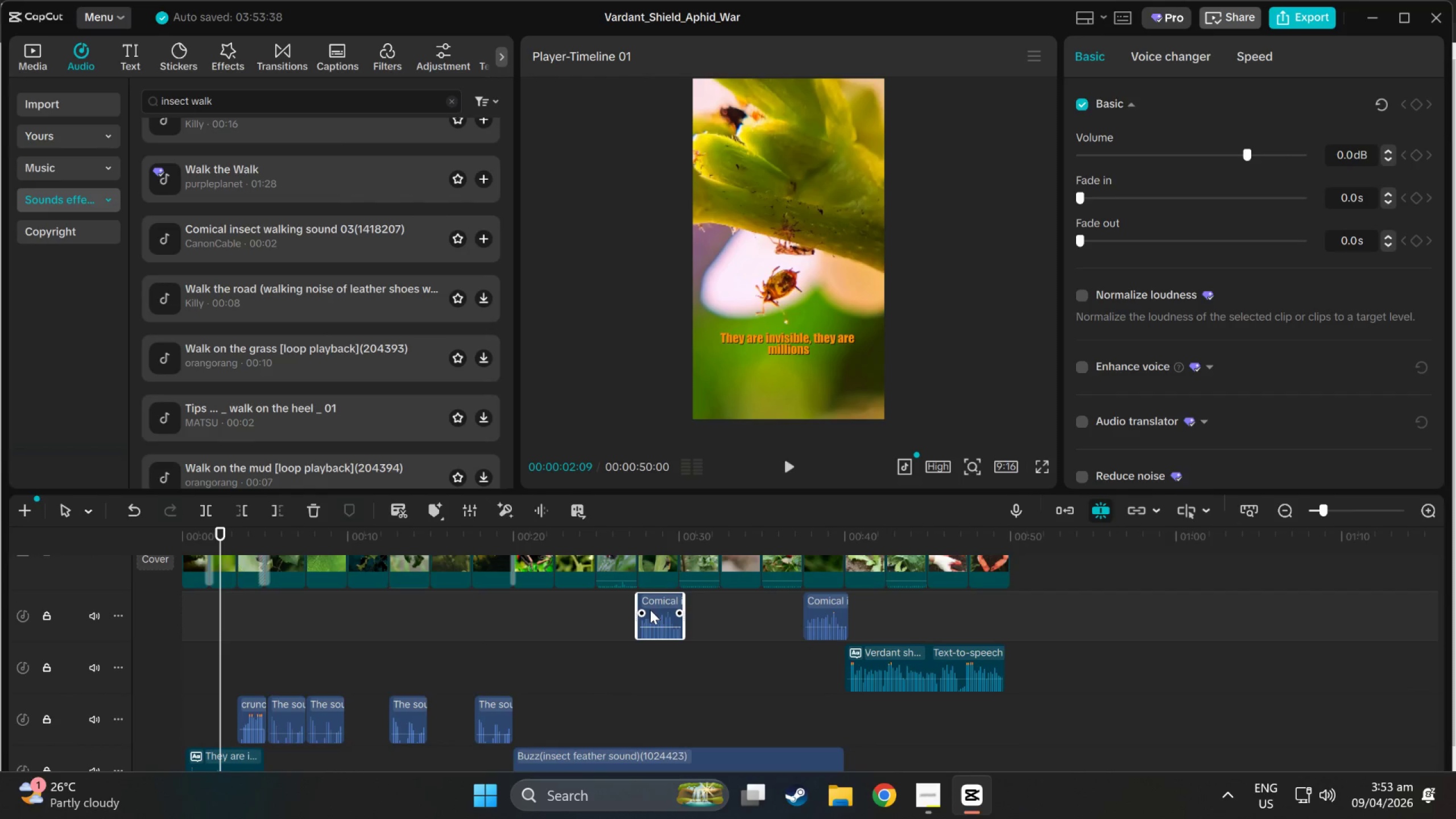 
key(Control+V)
 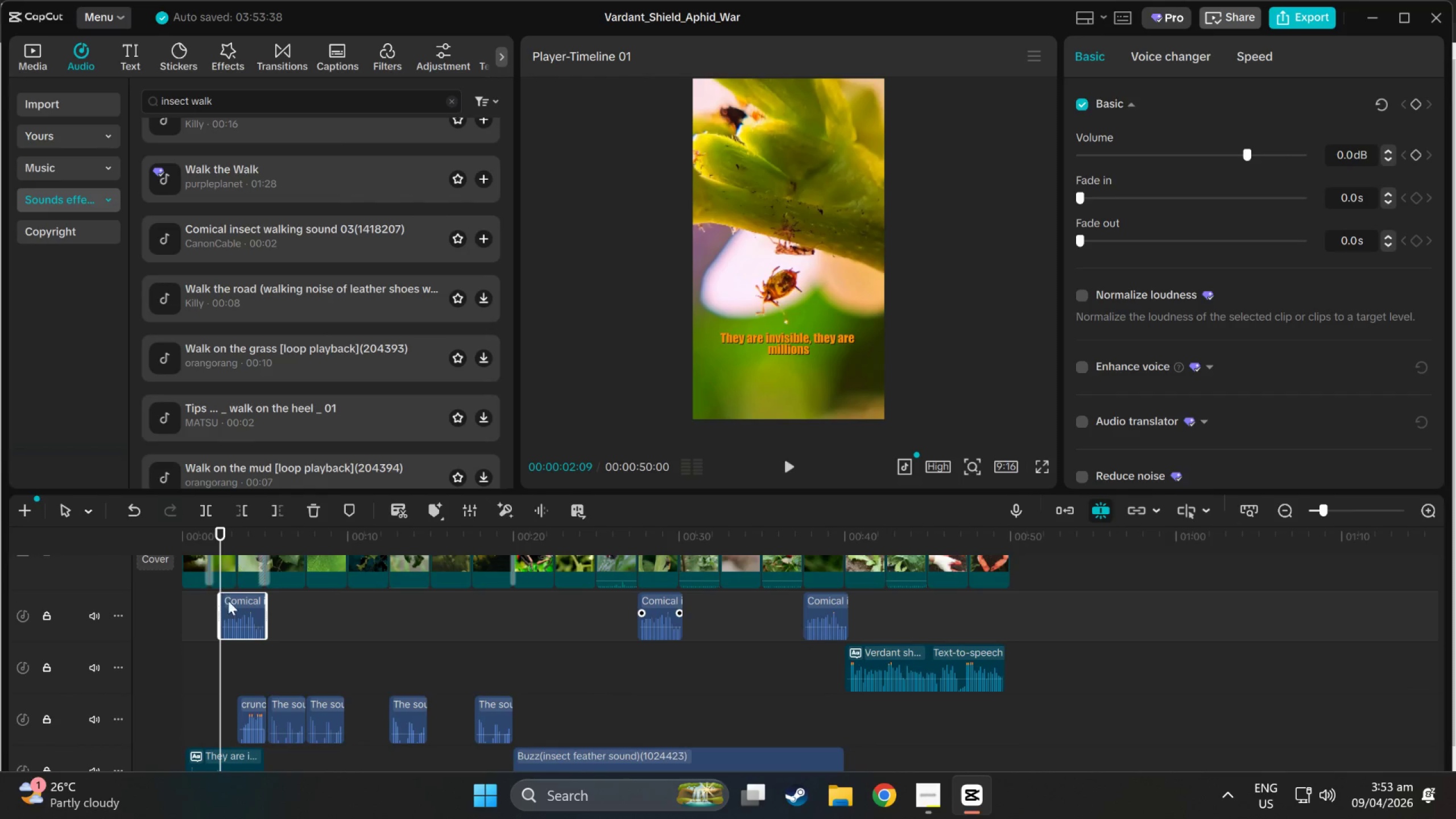 
left_click_drag(start_coordinate=[241, 602], to_coordinate=[201, 603])
 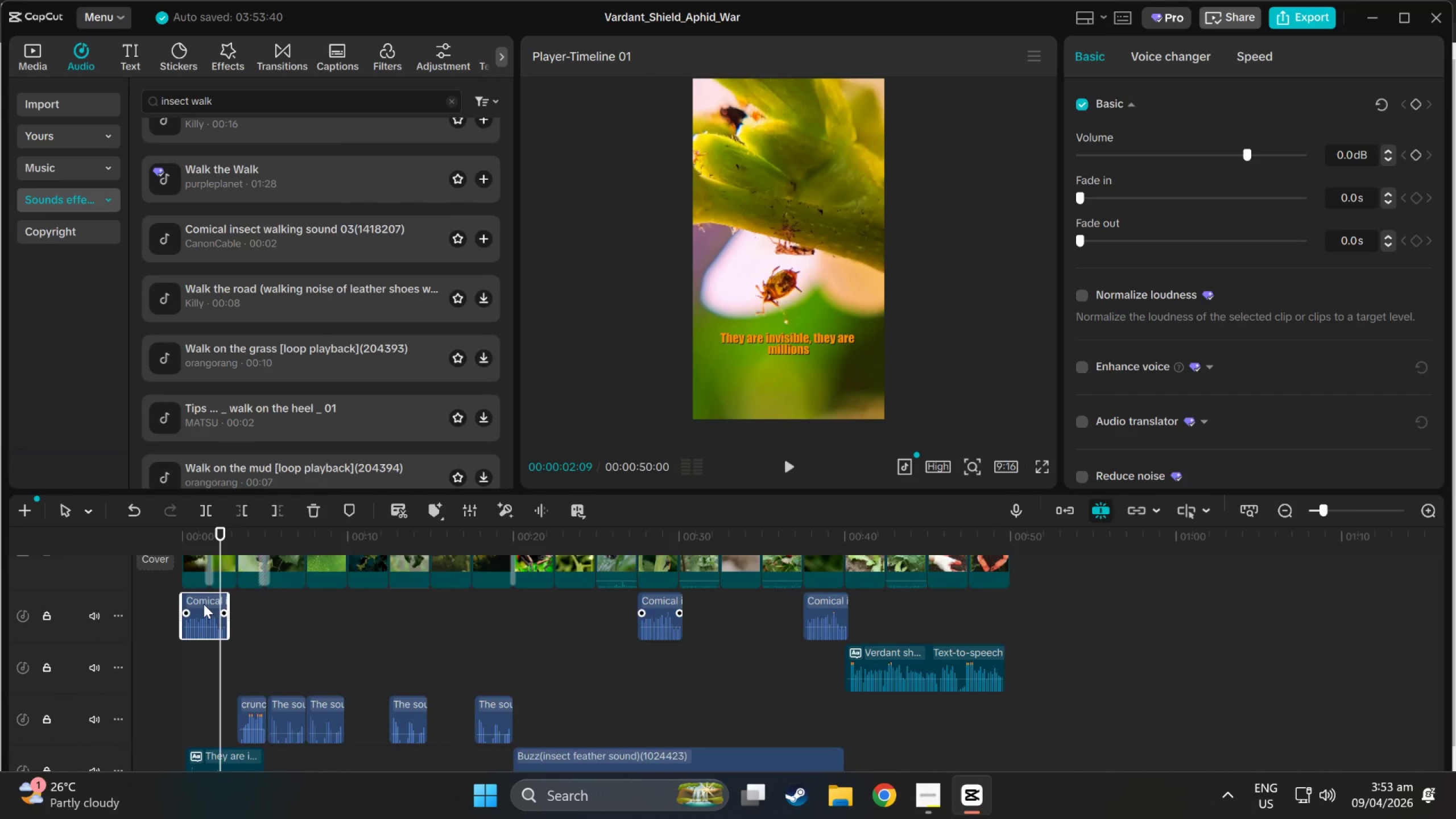 
scroll: coordinate [199, 598], scroll_direction: up, amount: 3.0
 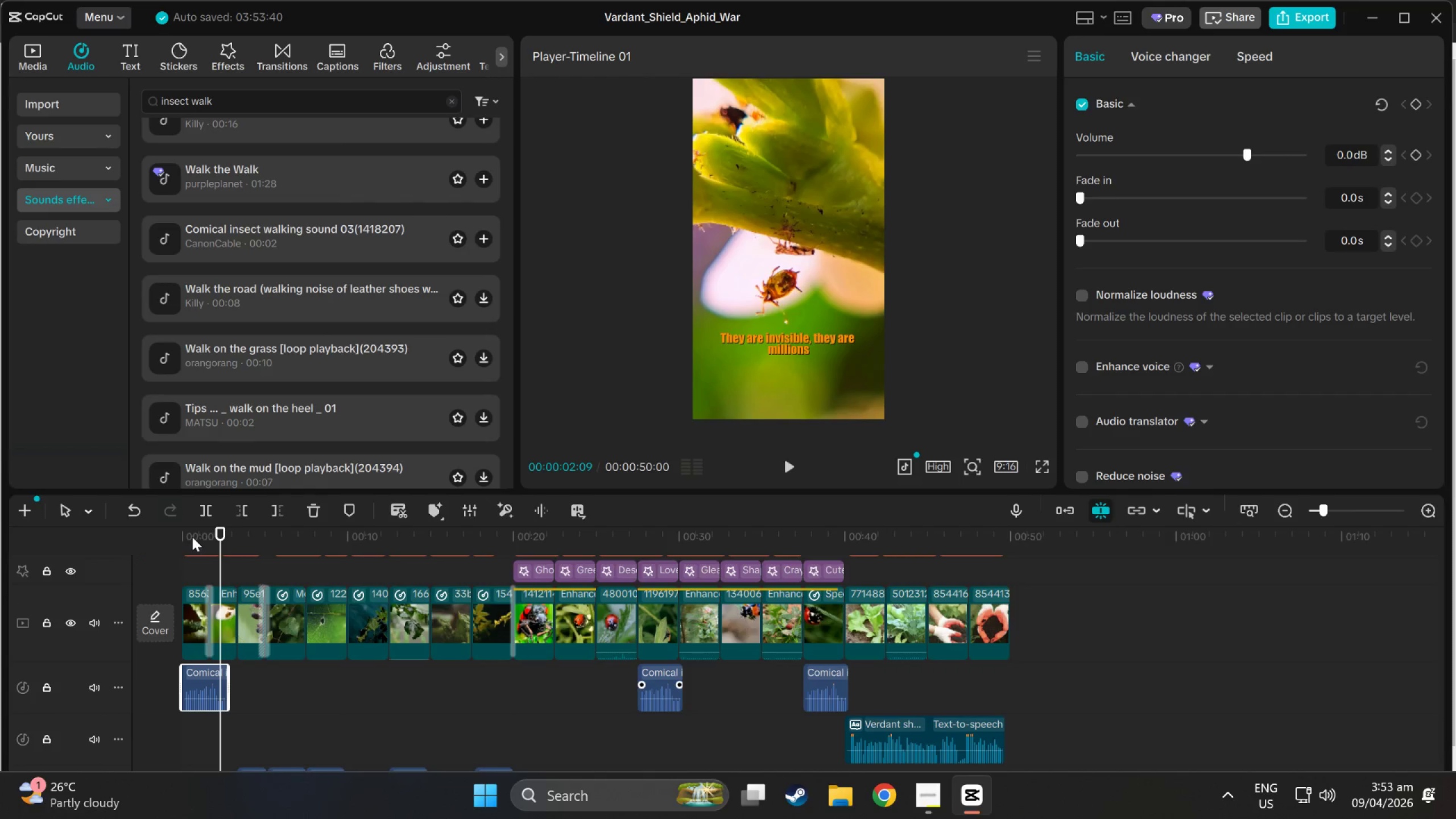 
left_click([183, 535])
 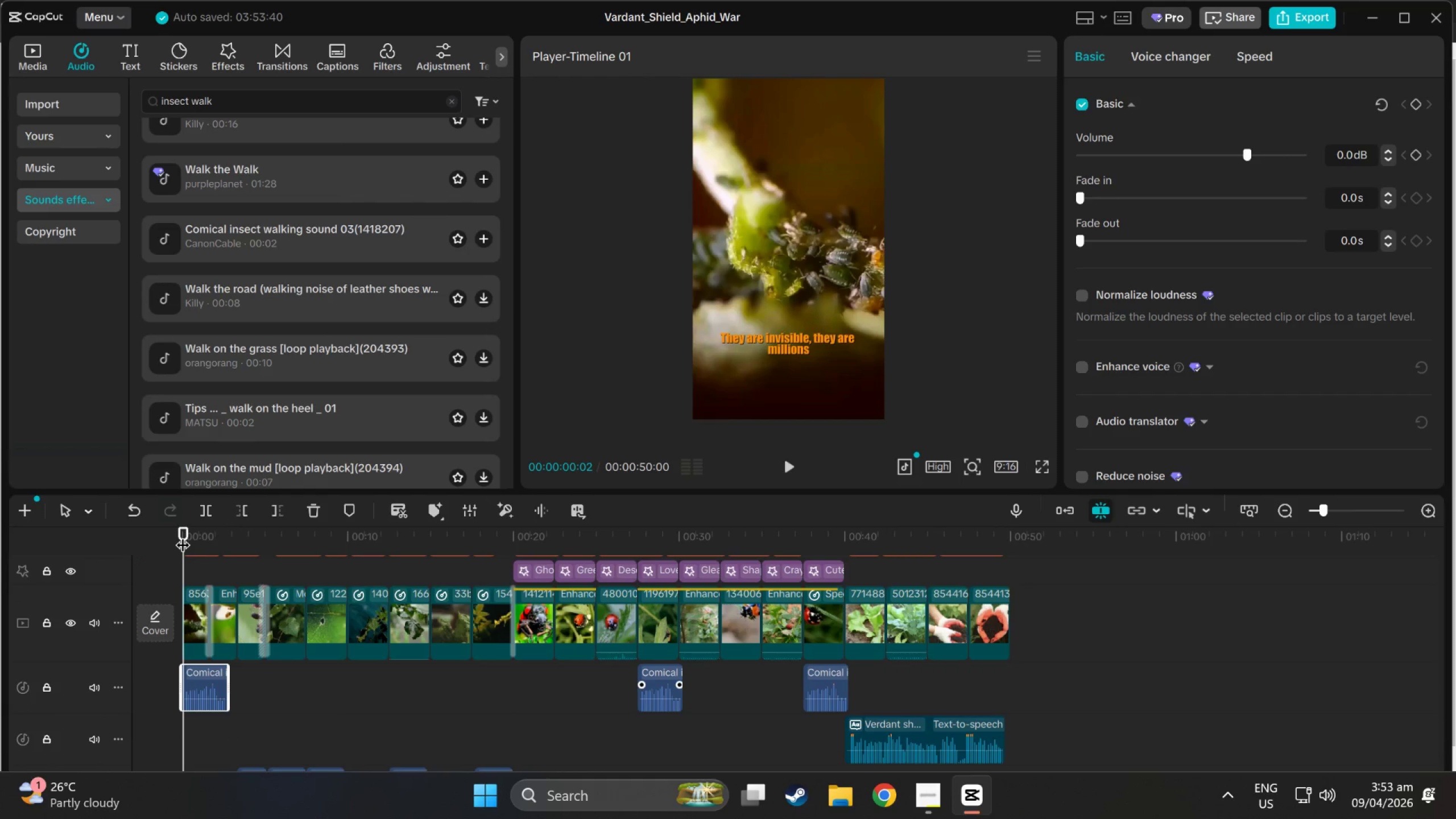 
key(Space)
 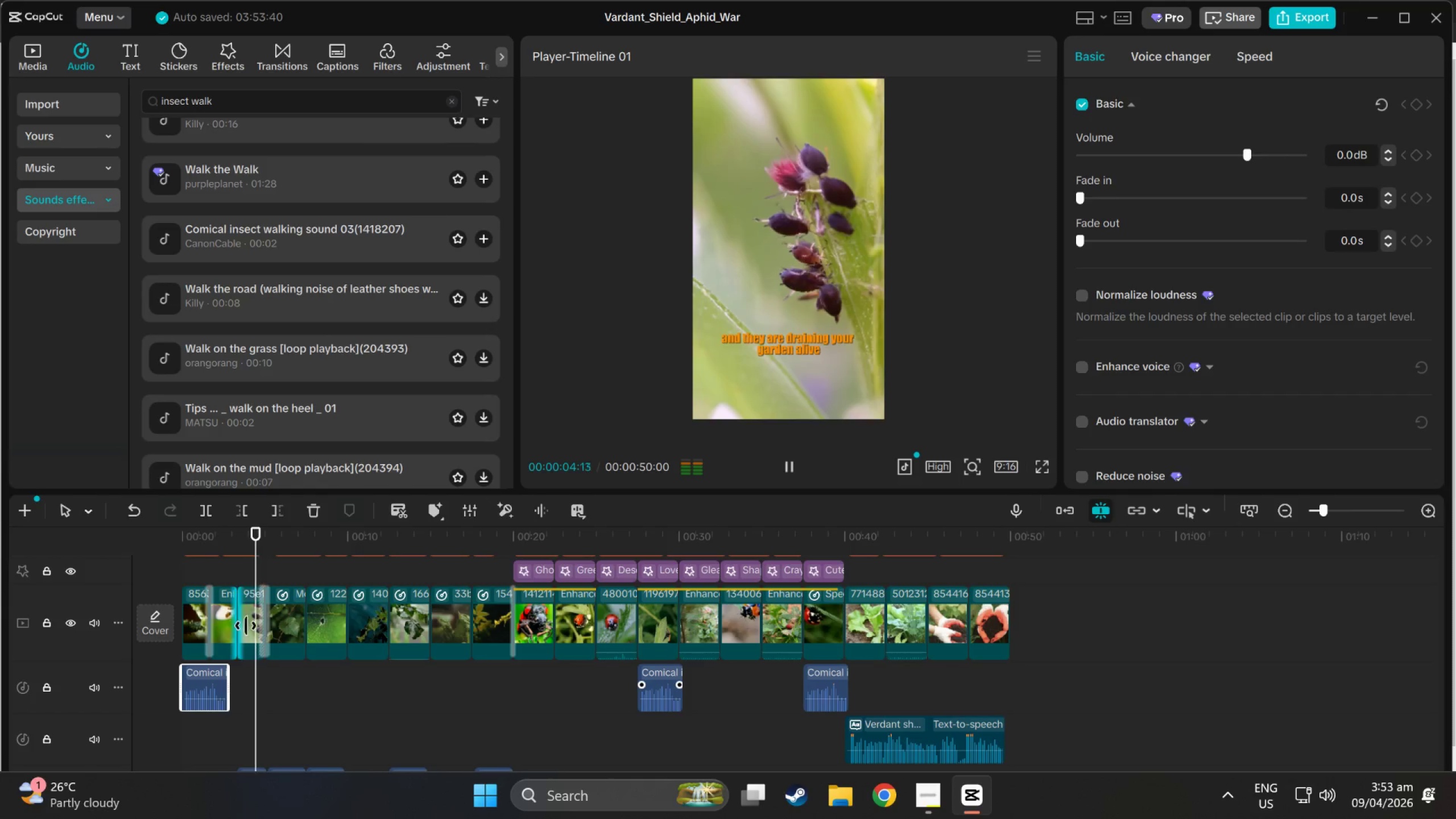 
wait(6.02)
 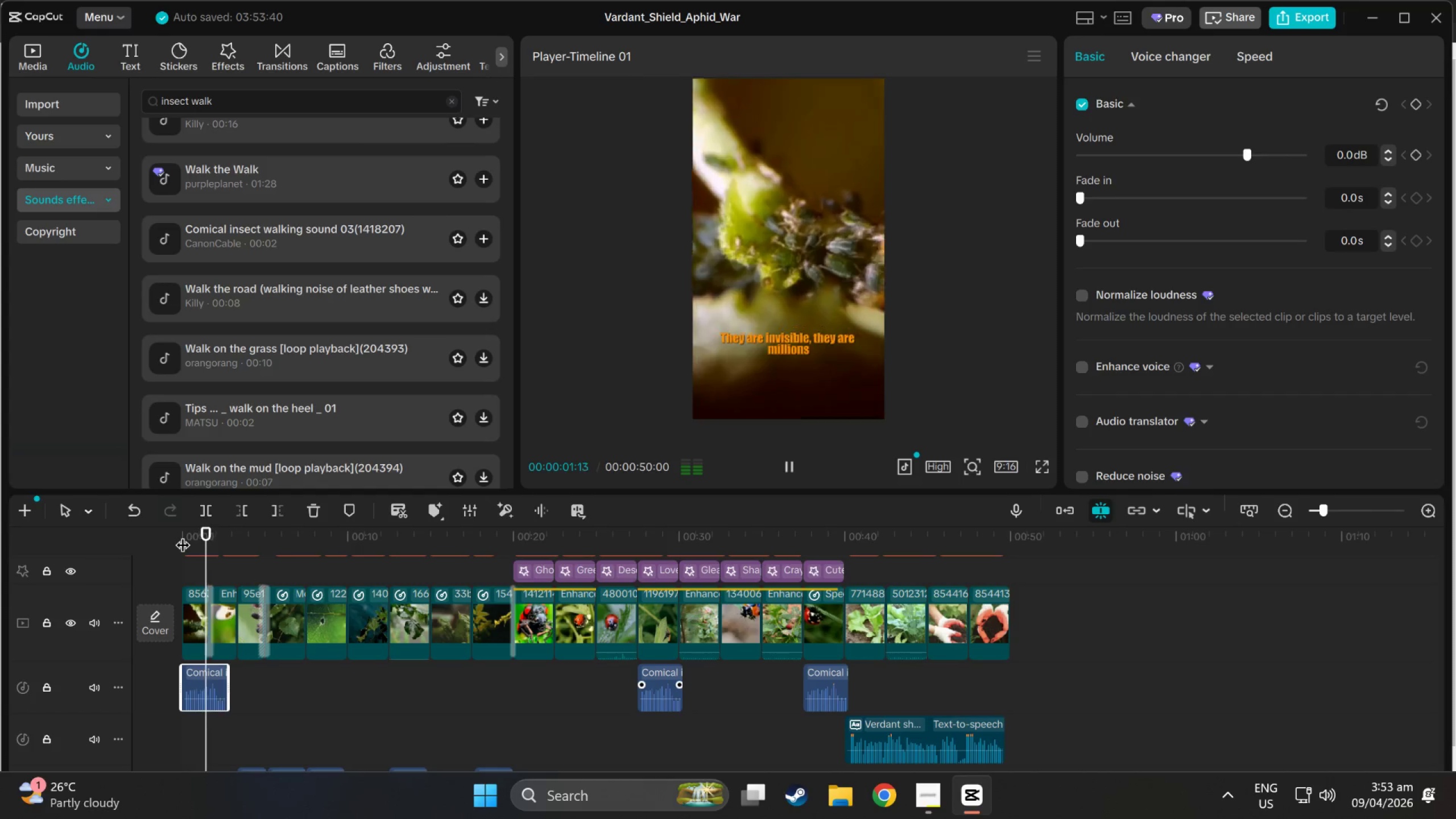 
scroll: coordinate [365, 671], scroll_direction: down, amount: 3.0
 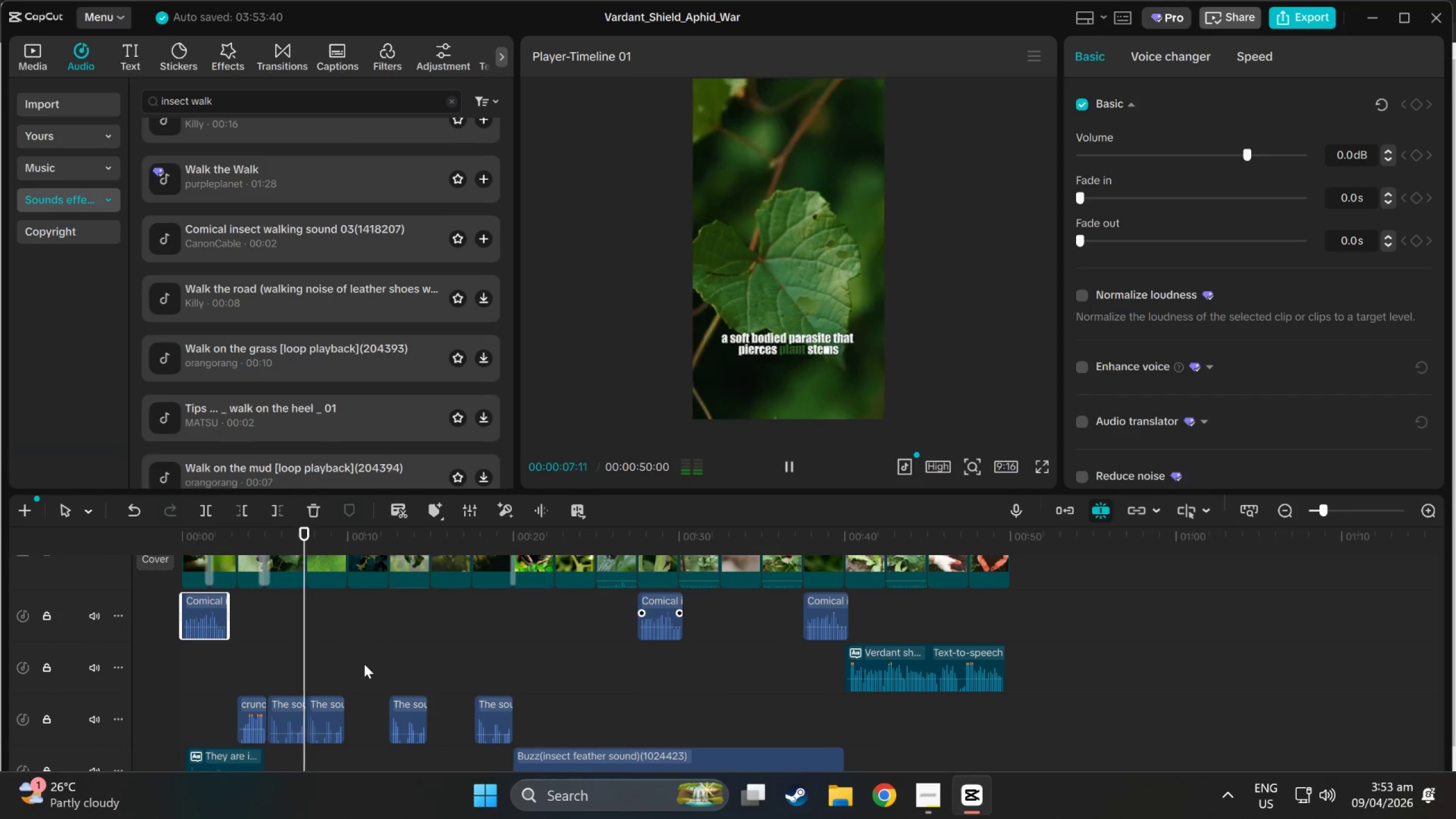 
scroll: coordinate [364, 664], scroll_direction: up, amount: 1.0
 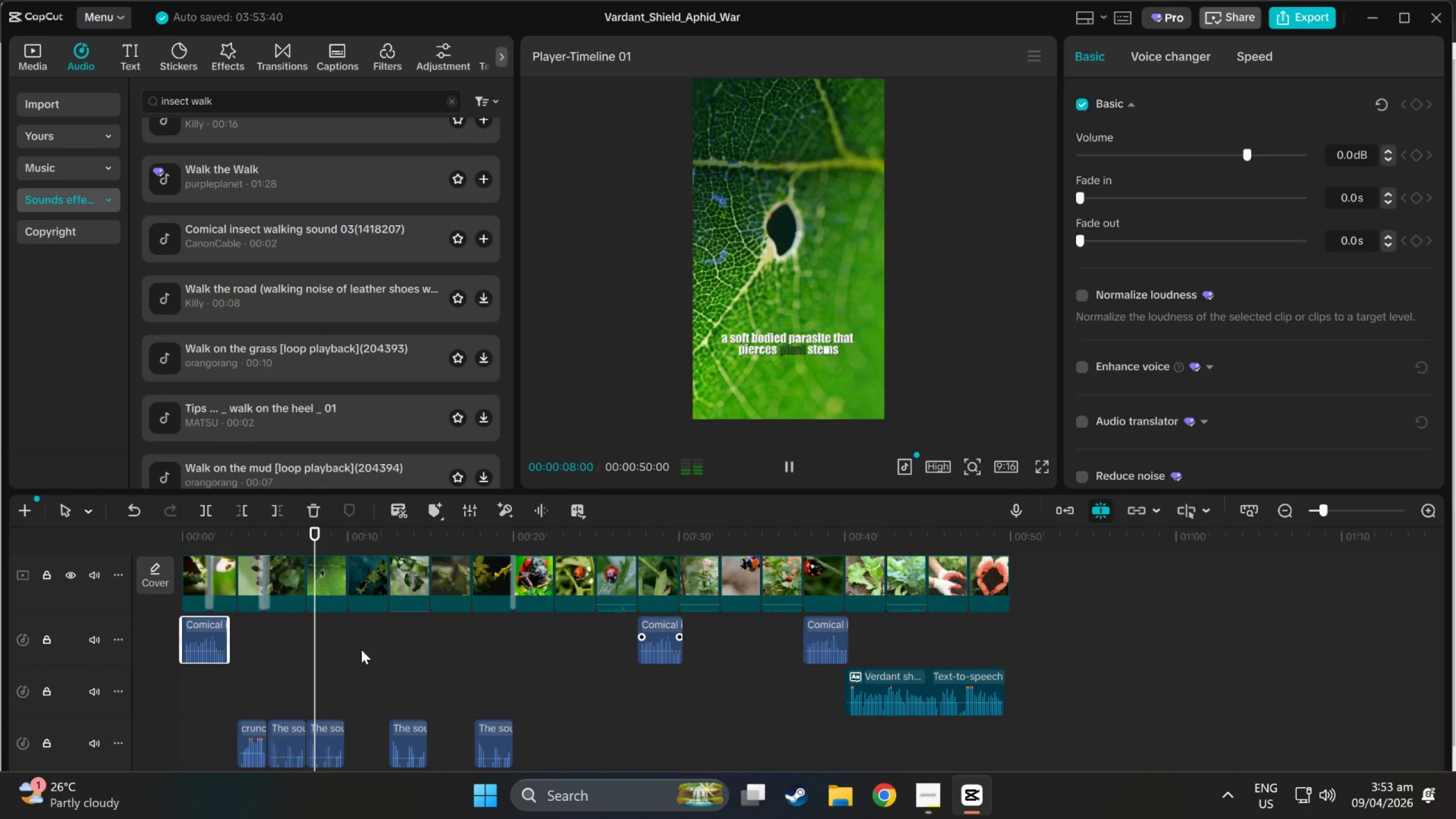 
scroll: coordinate [363, 624], scroll_direction: down, amount: 2.0
 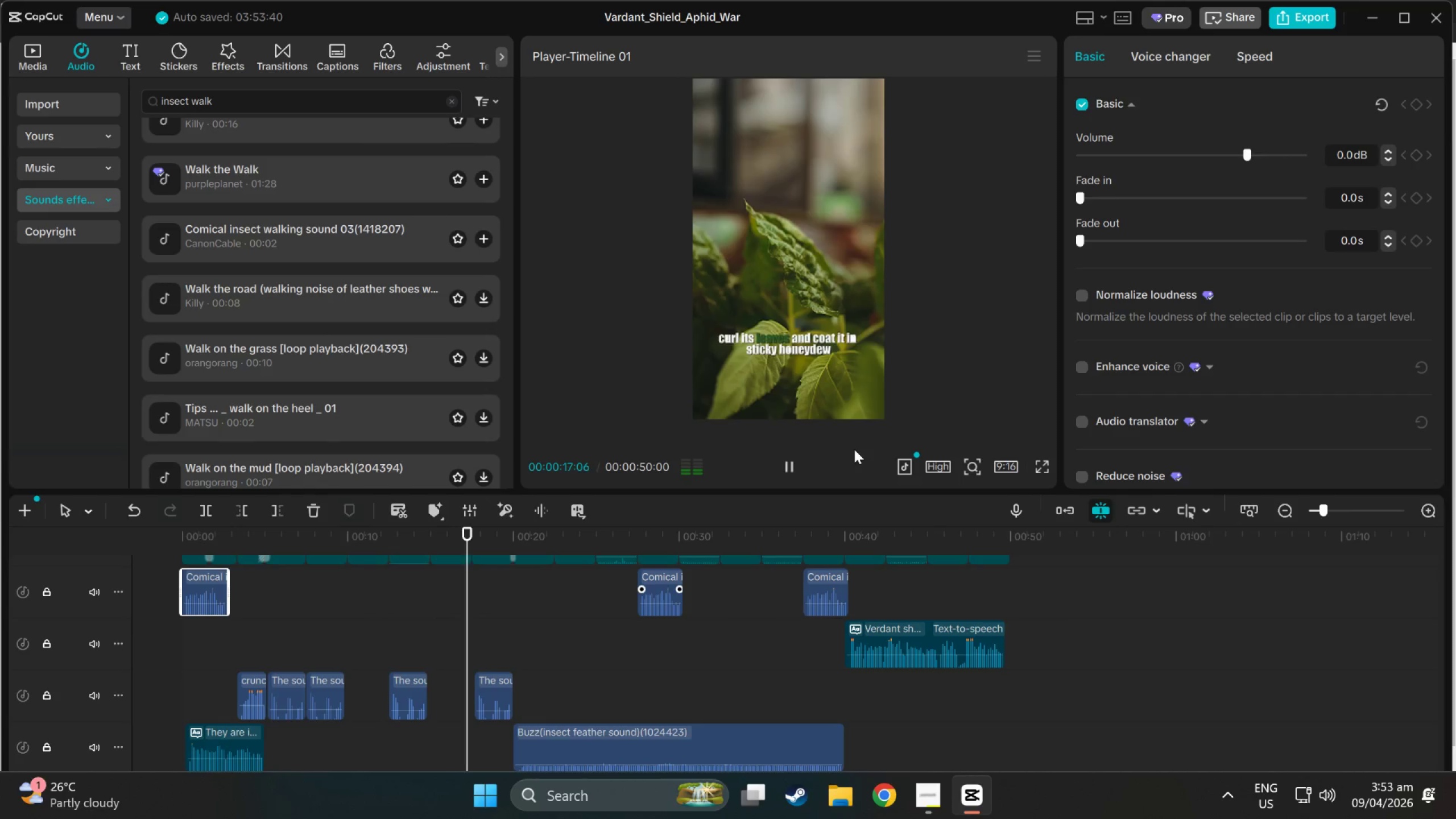 
wait(13.49)
 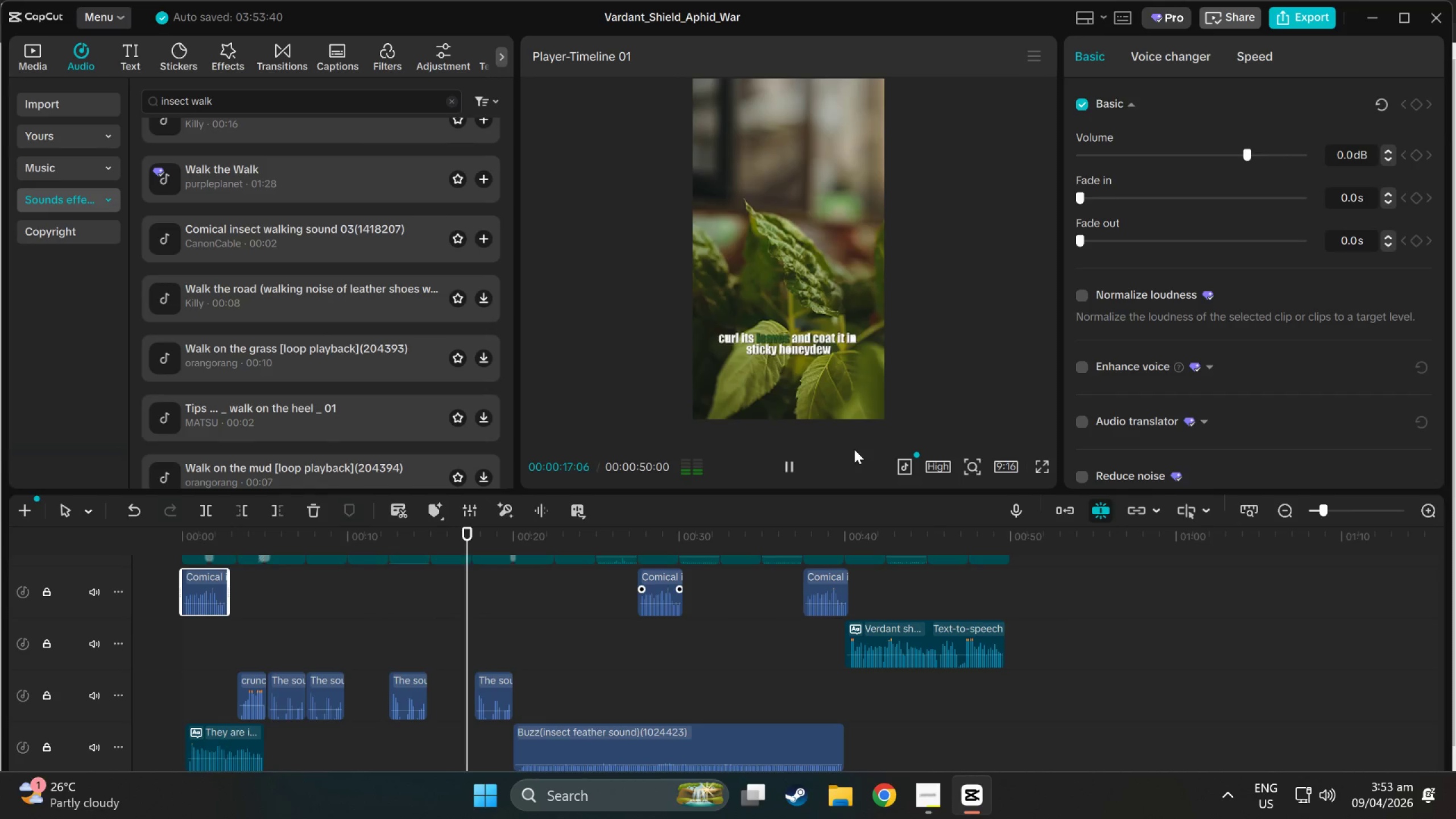 
scroll: coordinate [735, 616], scroll_direction: down, amount: 4.0
 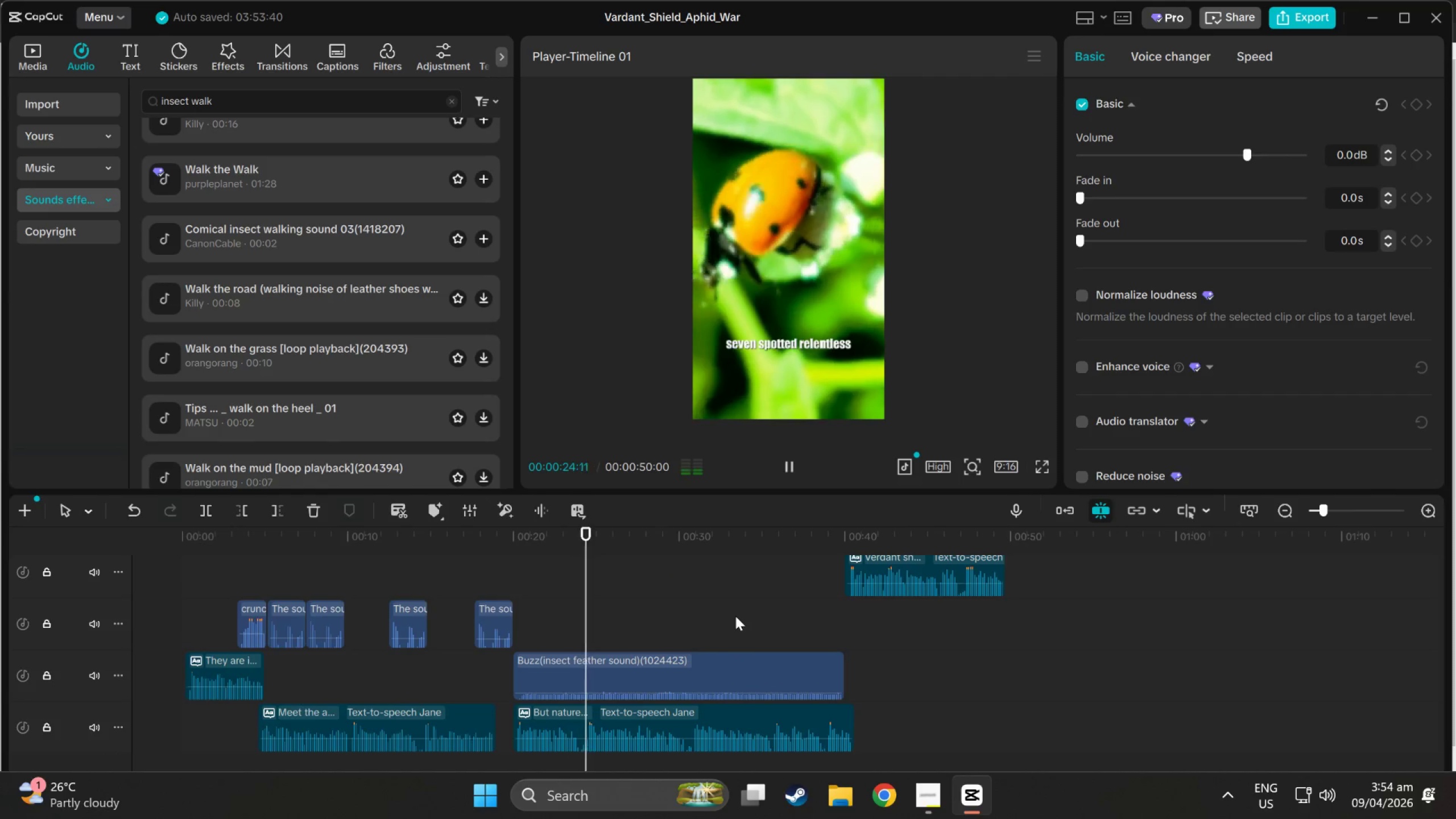 
scroll: coordinate [598, 599], scroll_direction: up, amount: 8.0
 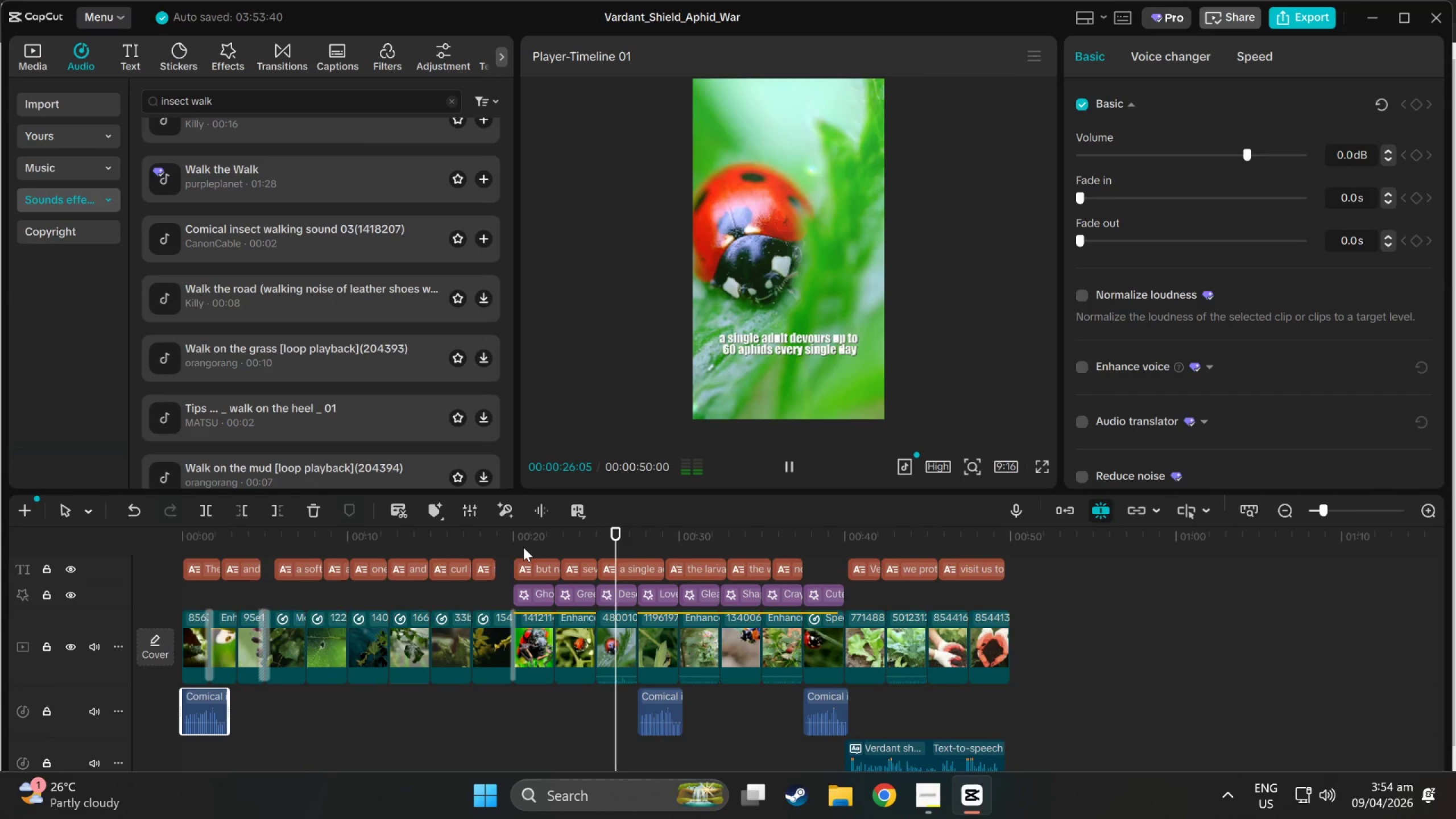 
left_click([515, 537])
 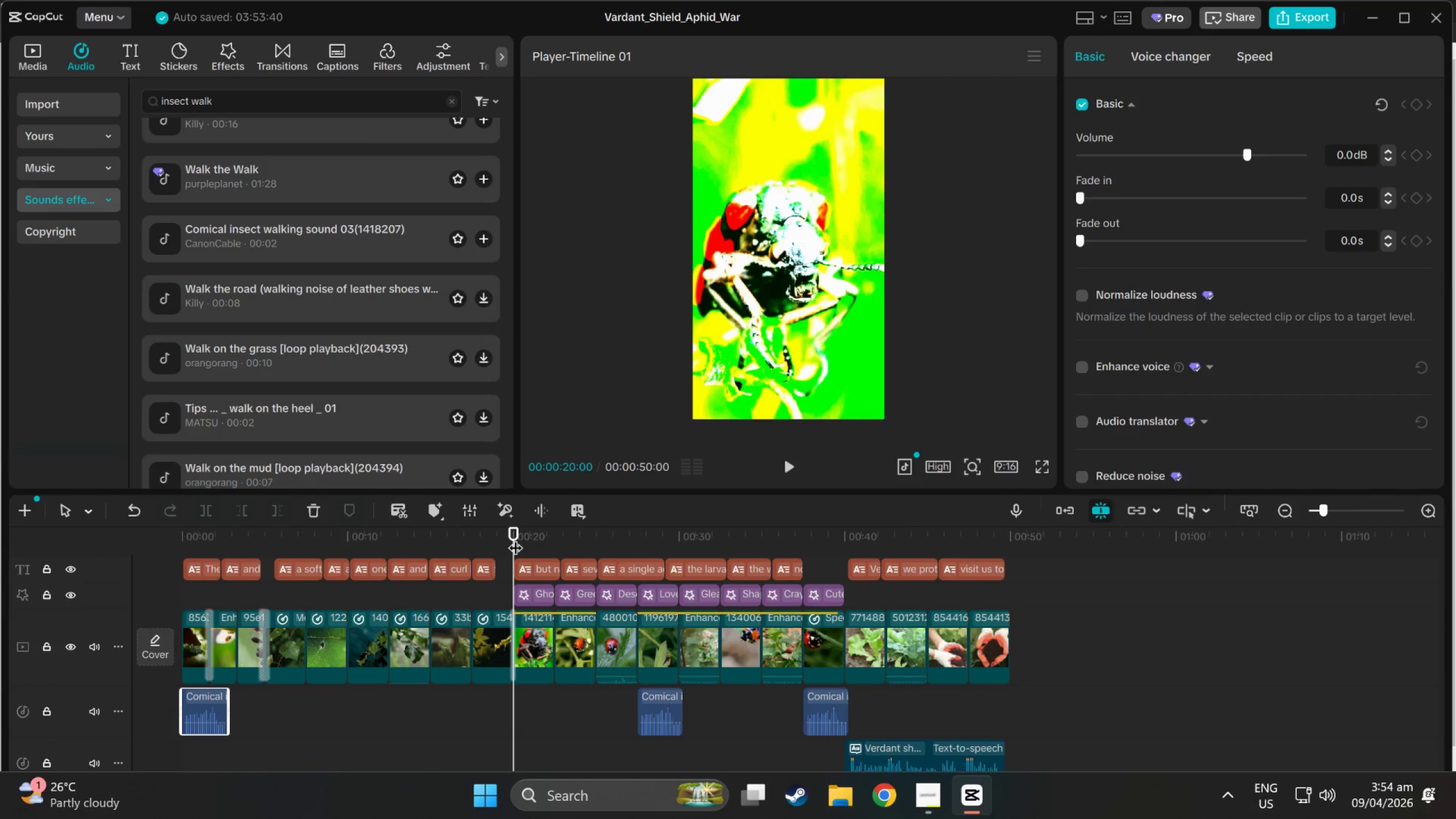 
key(Space)
 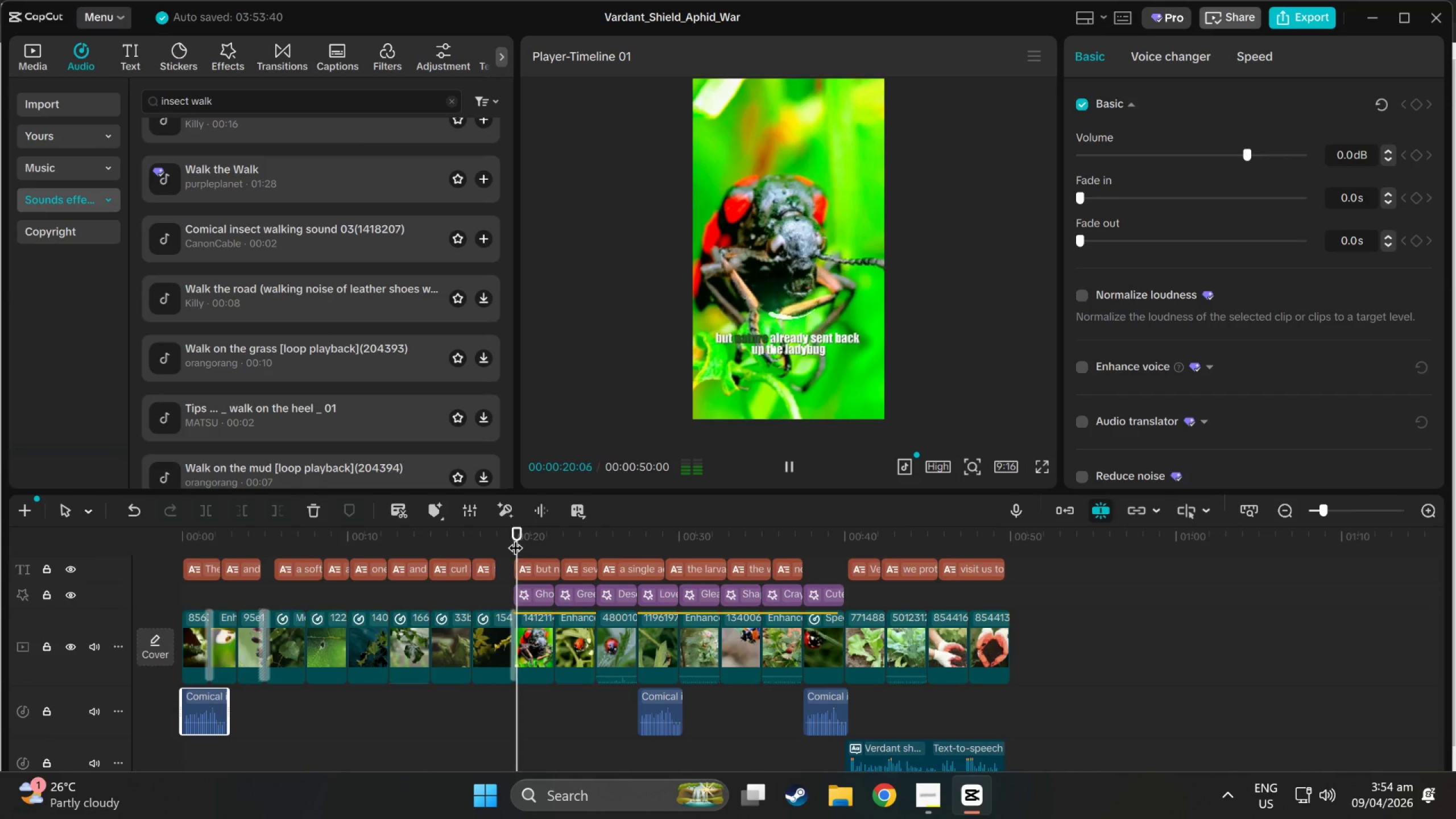 
key(Space)
 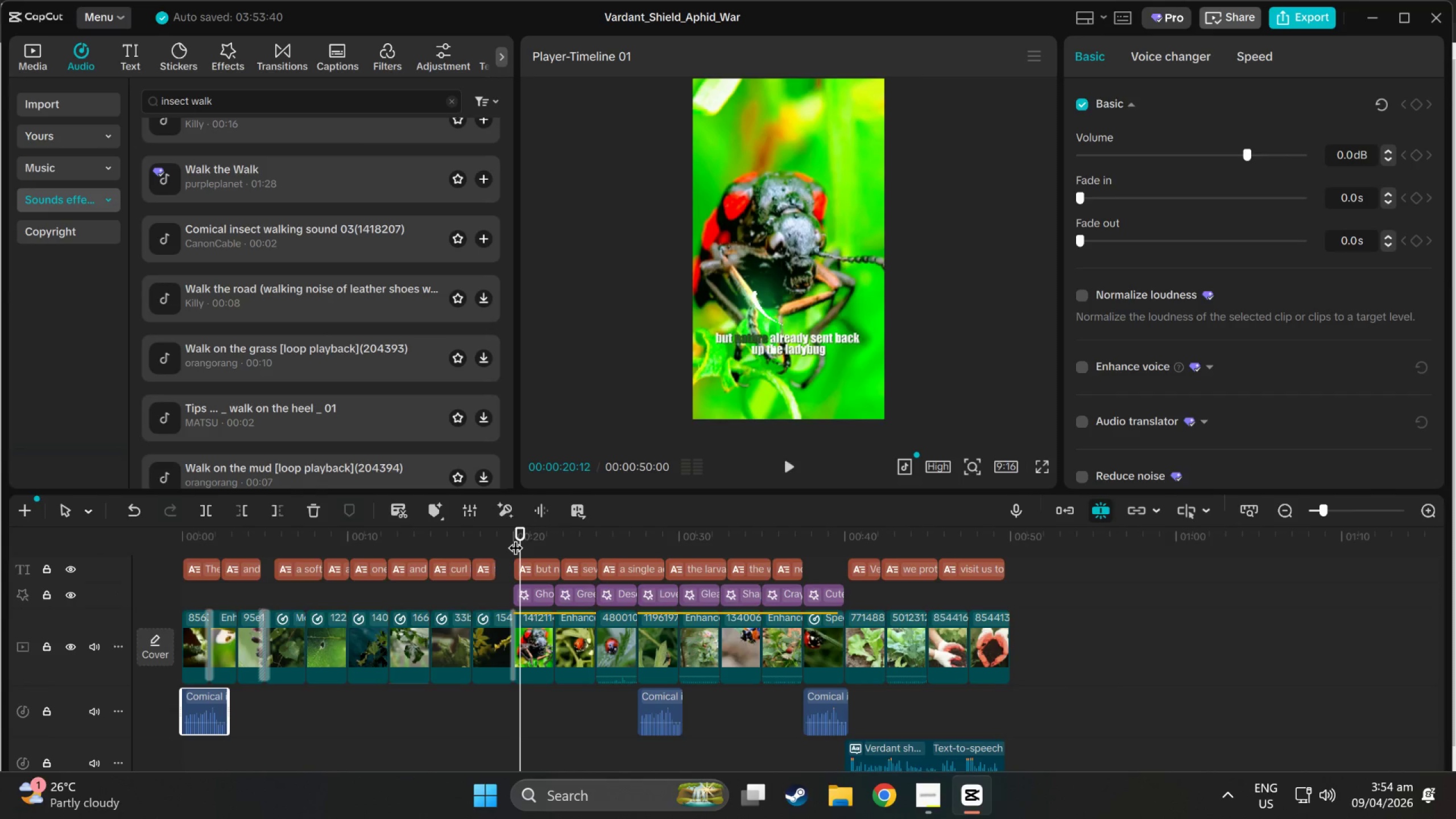 
left_click([515, 537])
 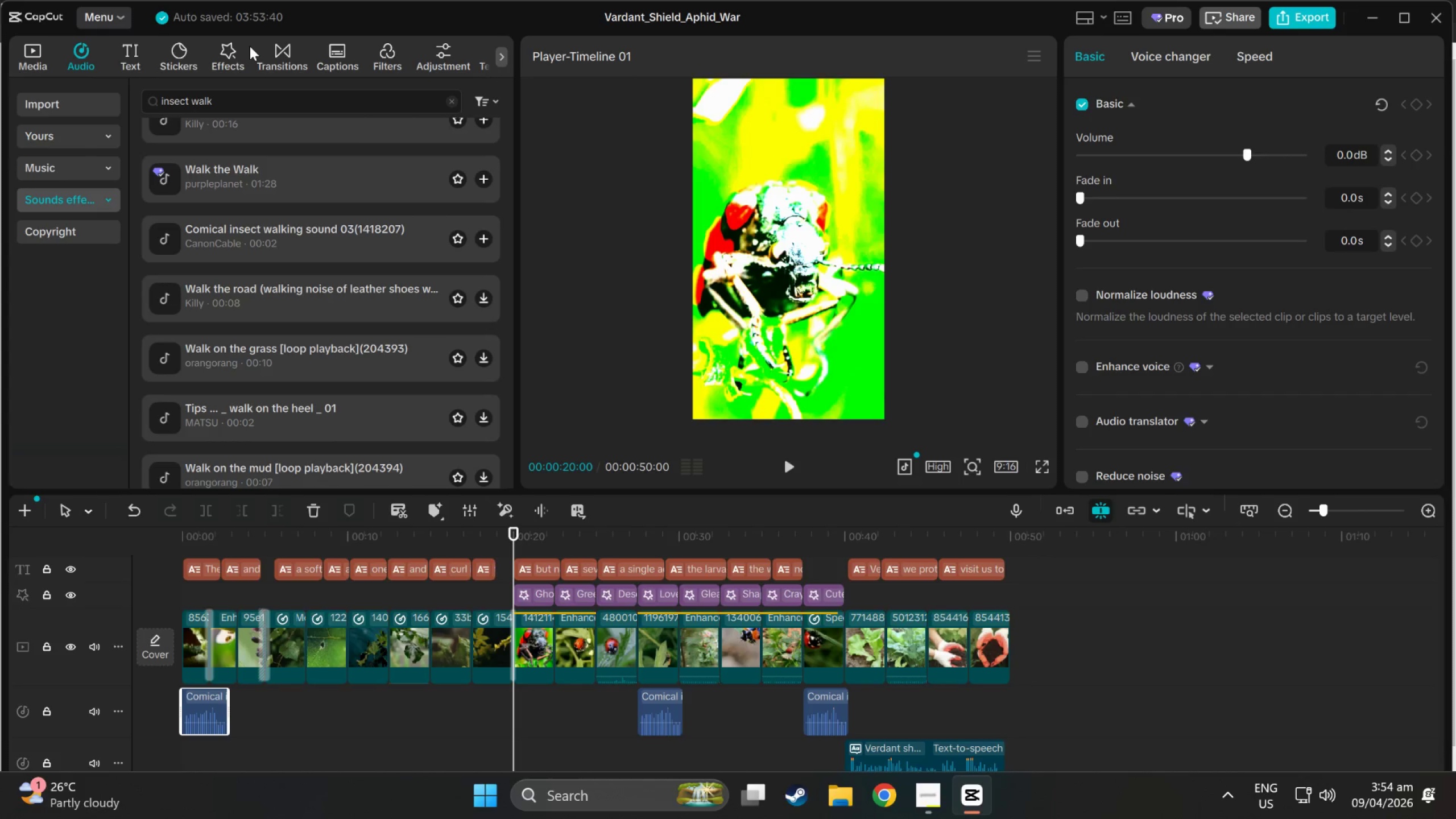 
left_click_drag(start_coordinate=[262, 108], to_coordinate=[0, 81])
 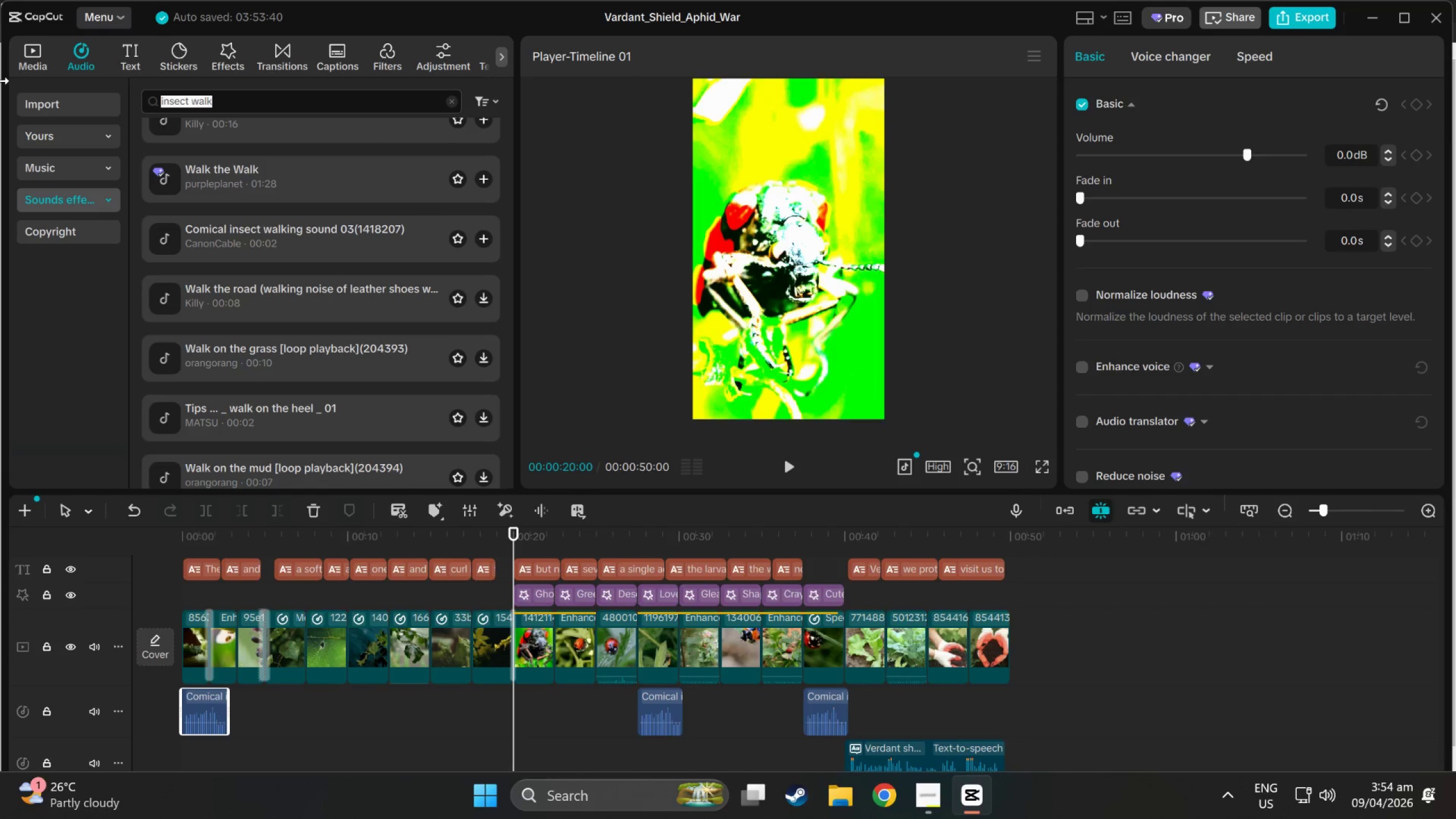 
type(camera click)
 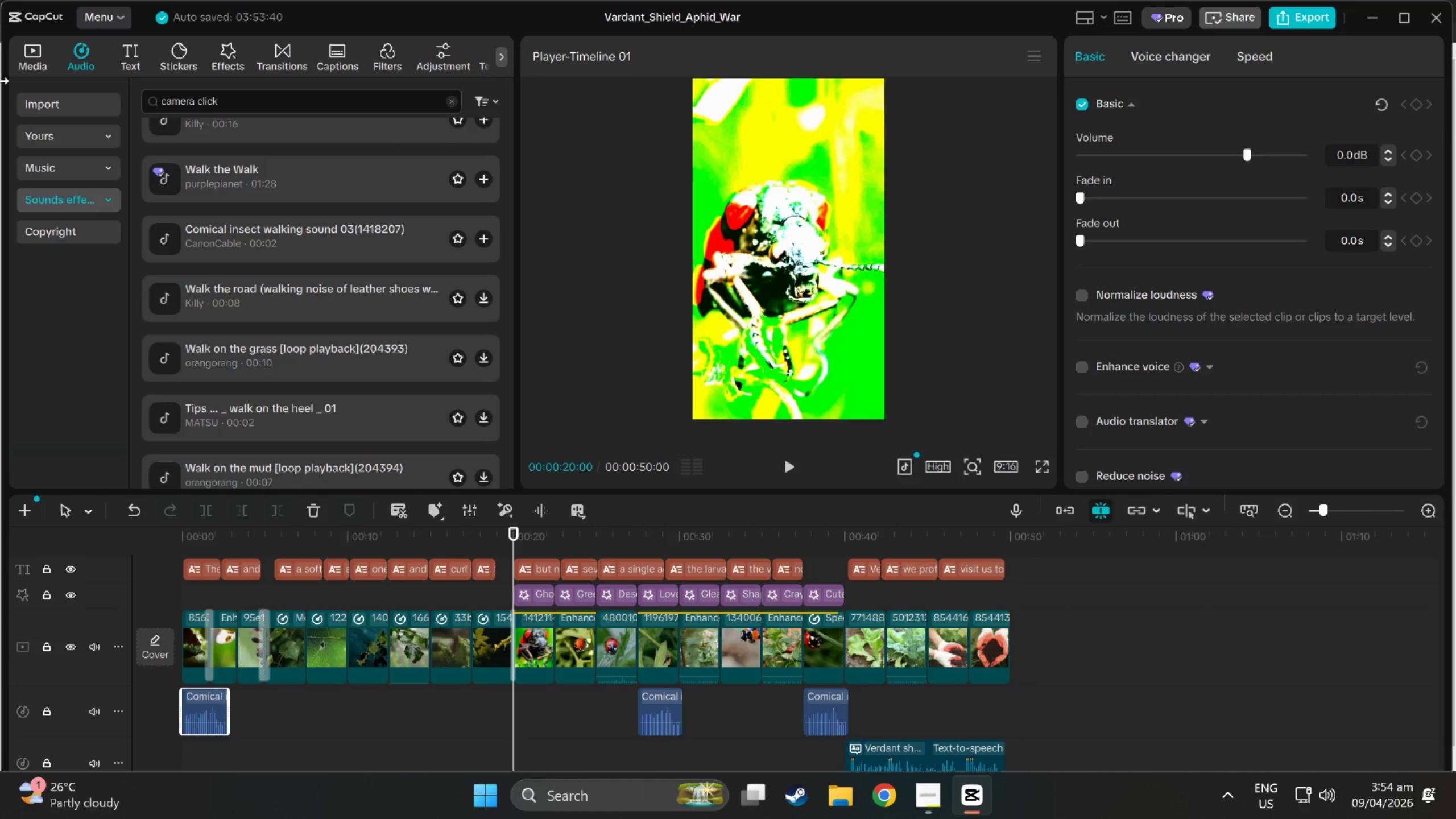 
key(Enter)
 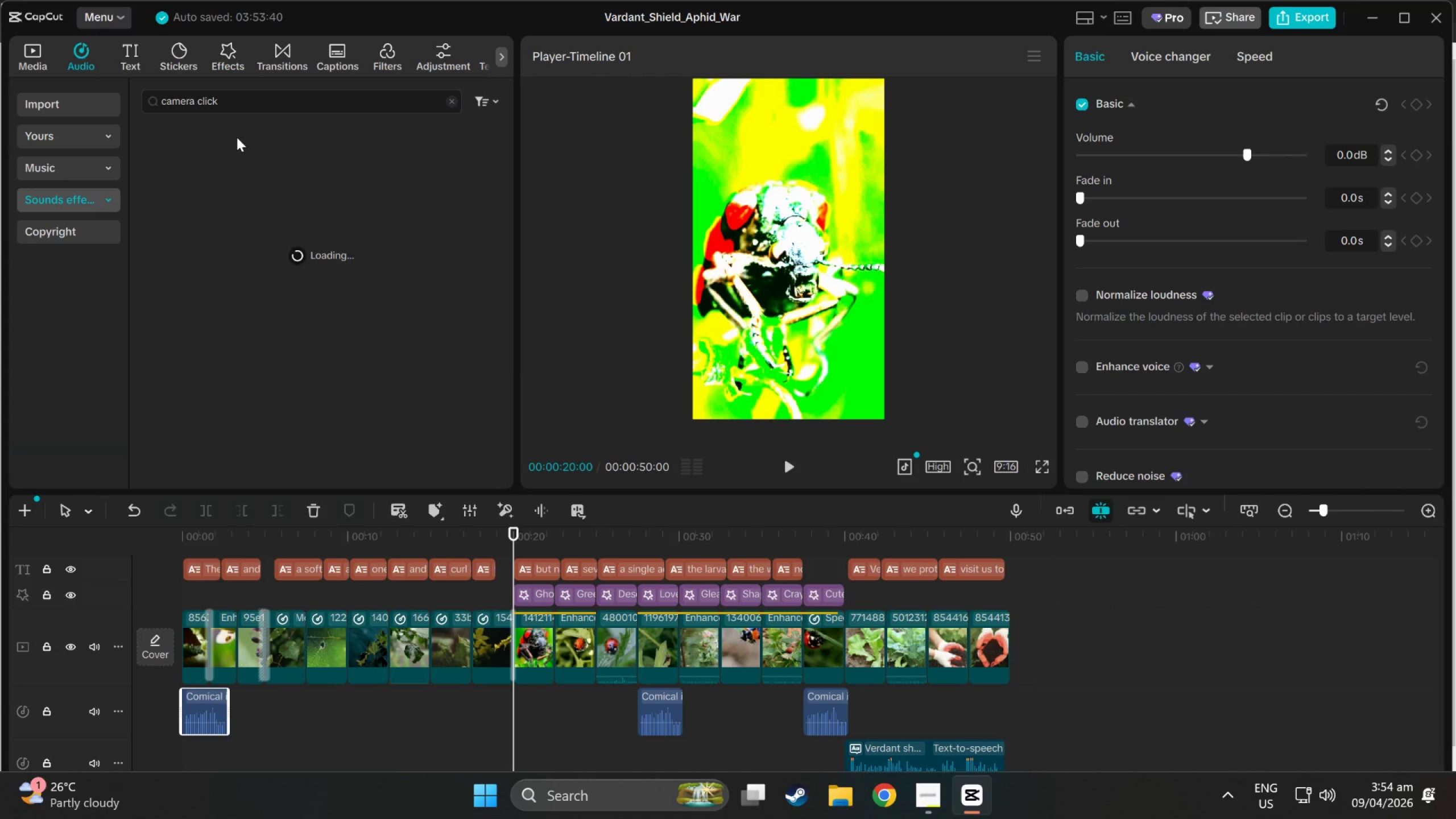 
left_click([192, 146])
 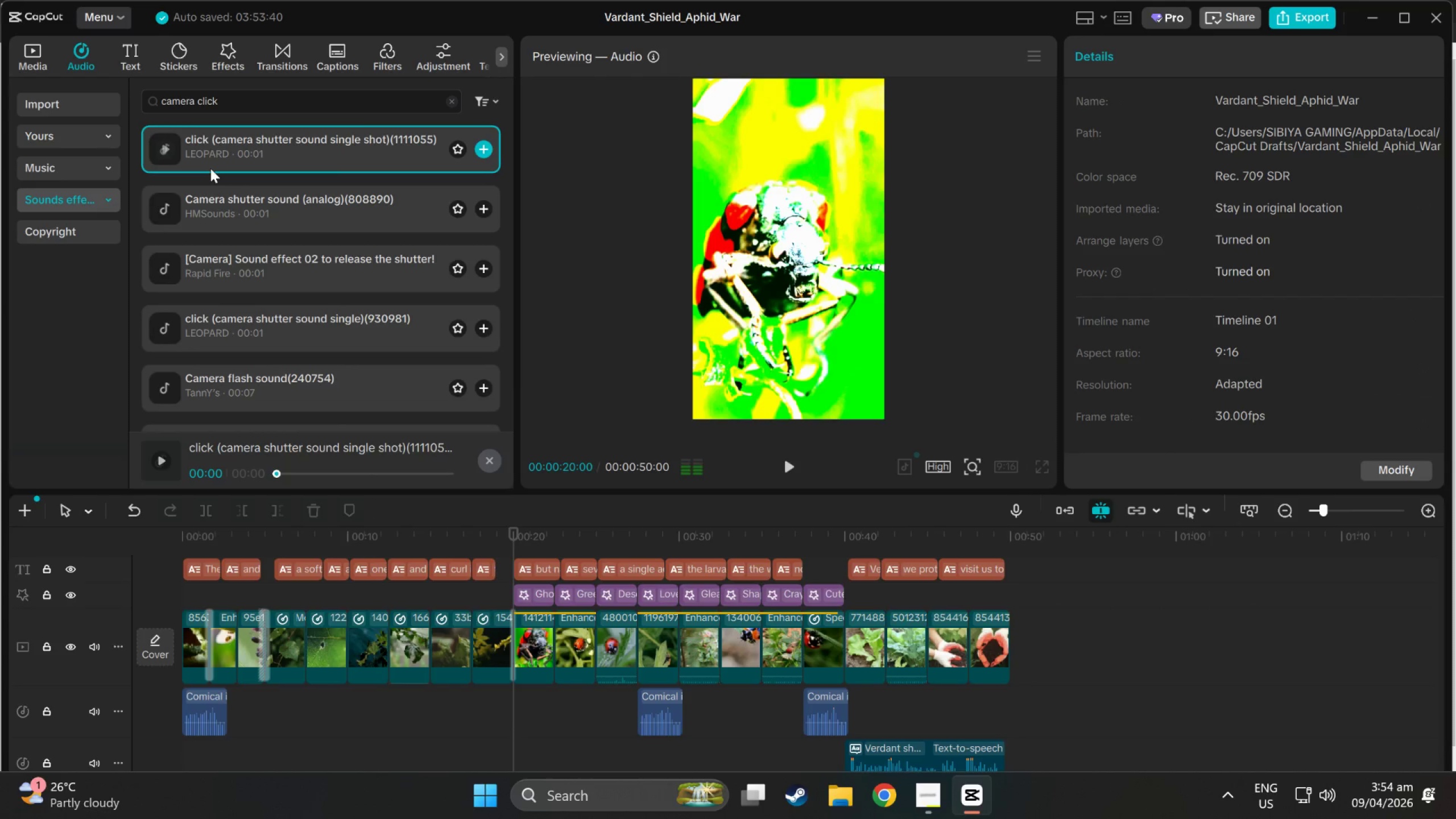 
left_click_drag(start_coordinate=[210, 146], to_coordinate=[514, 547])
 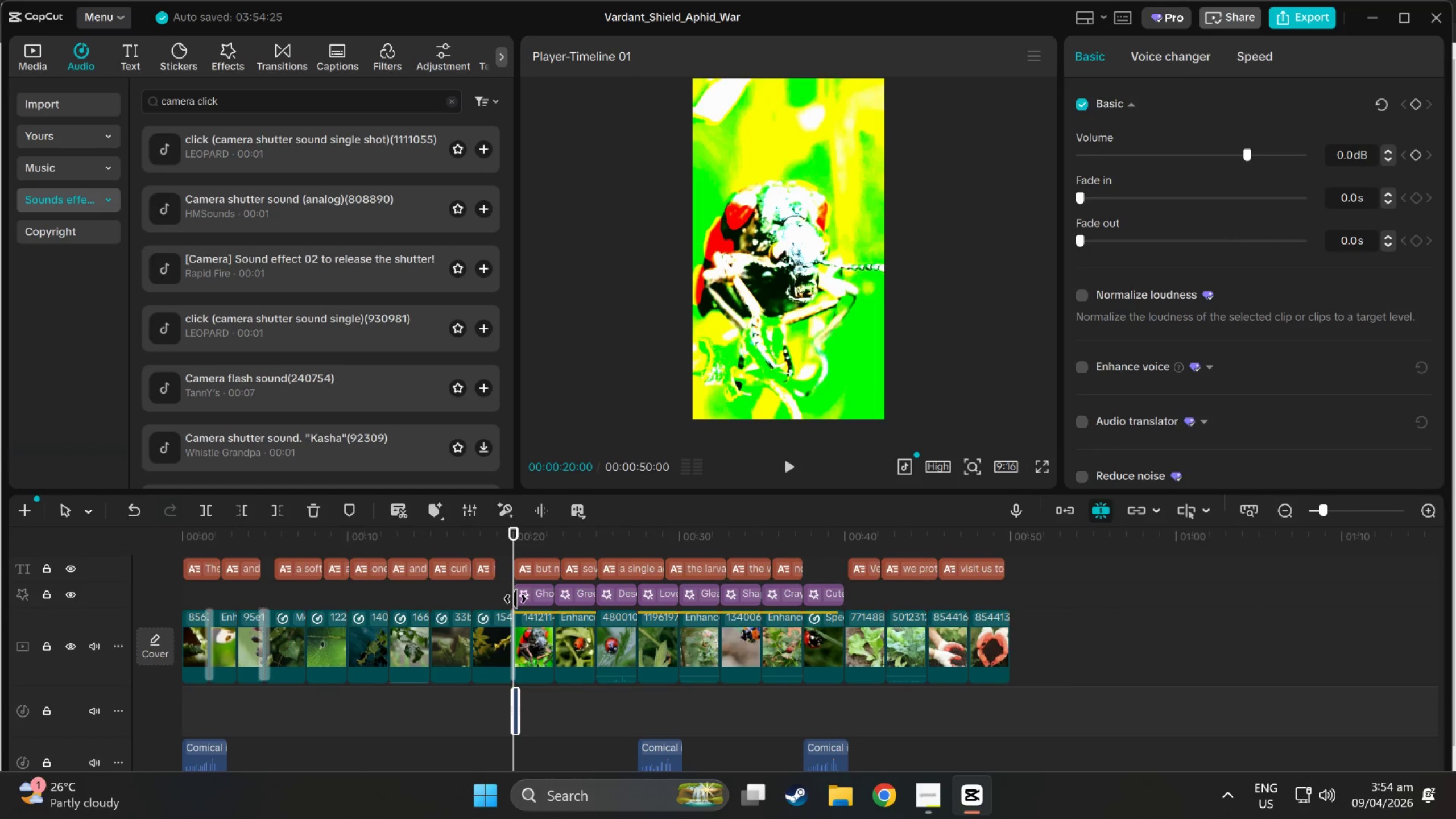 
key(Space)
 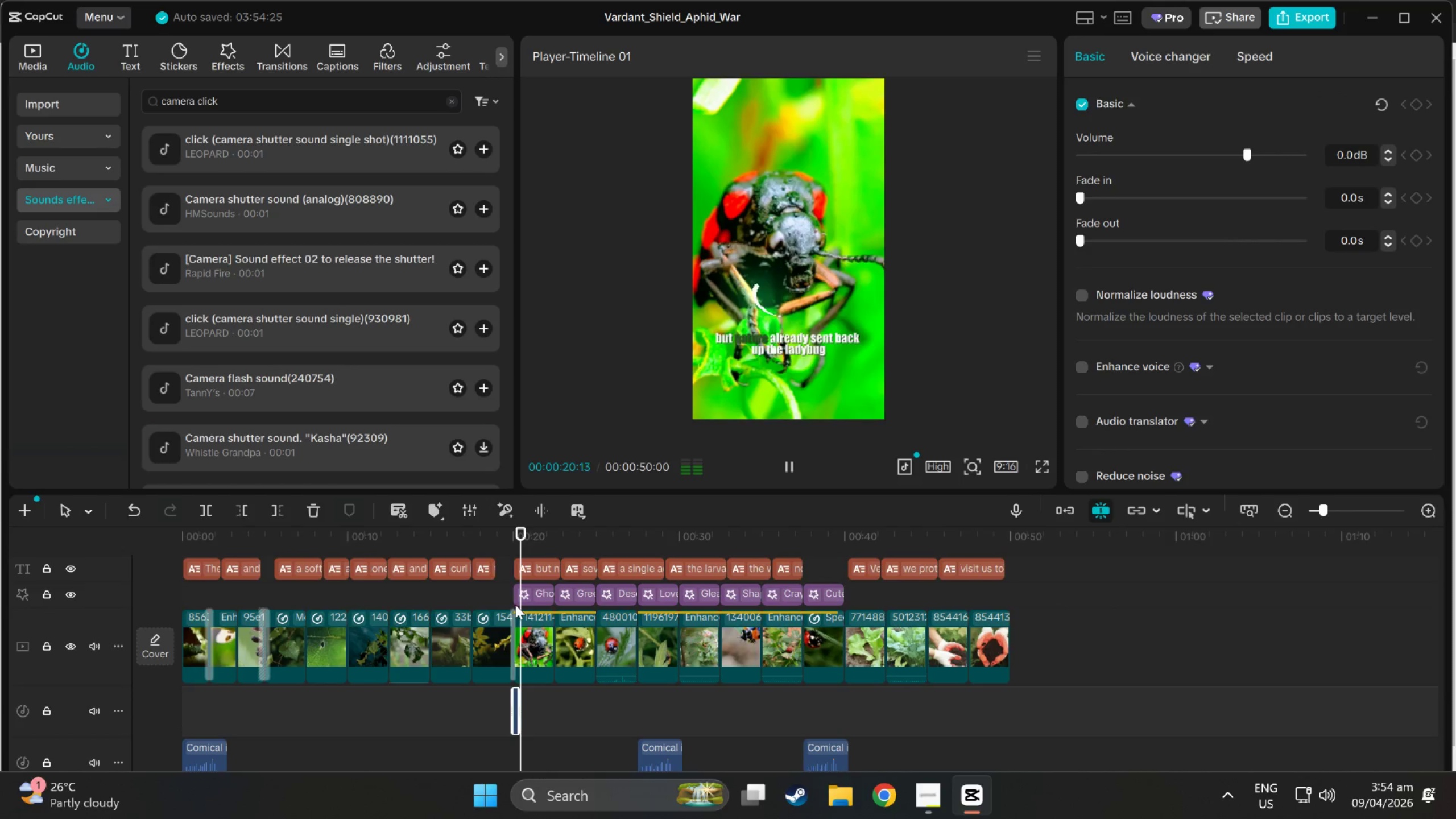 
key(Space)
 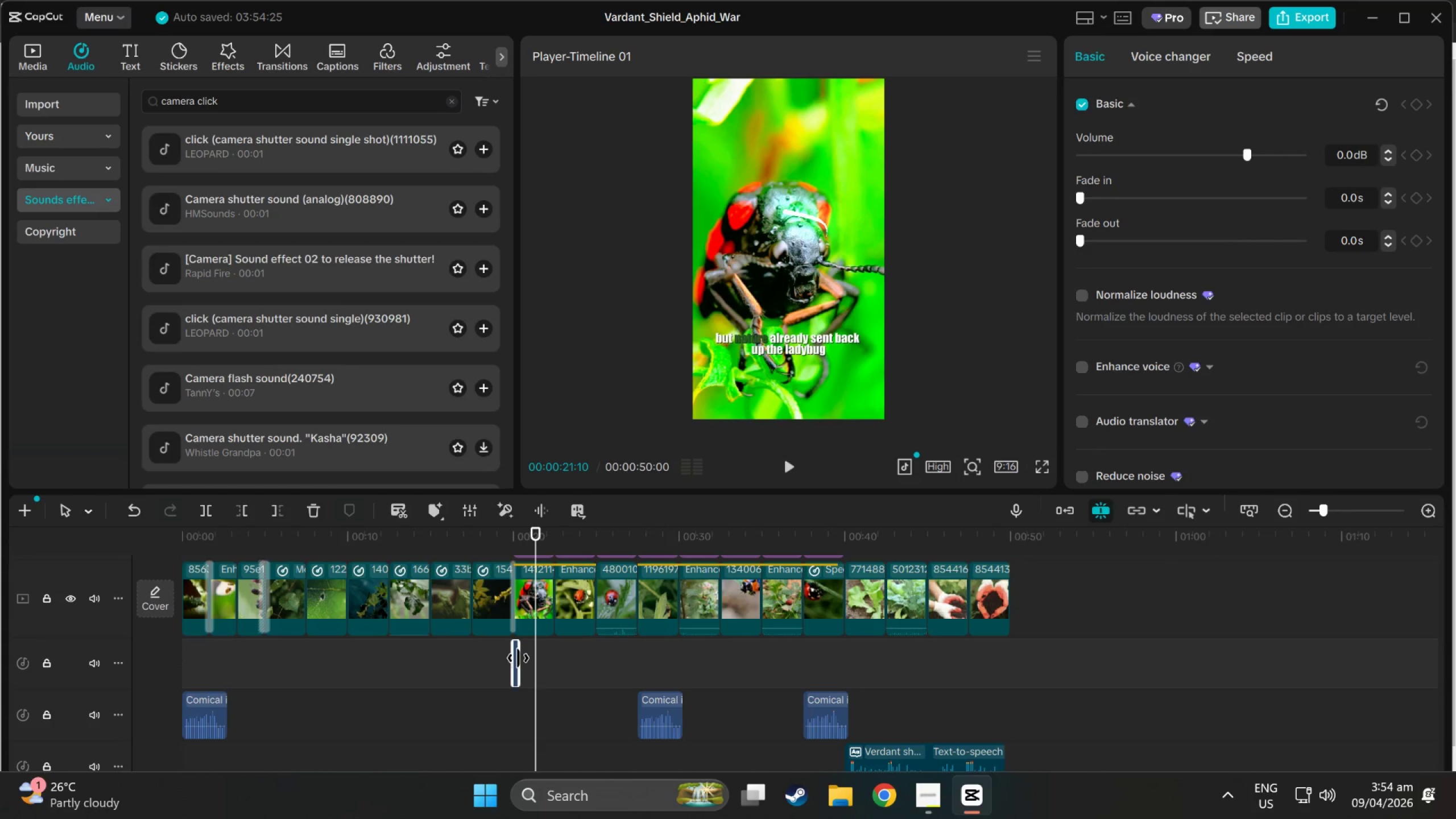 
scroll: coordinate [518, 657], scroll_direction: down, amount: 6.0
 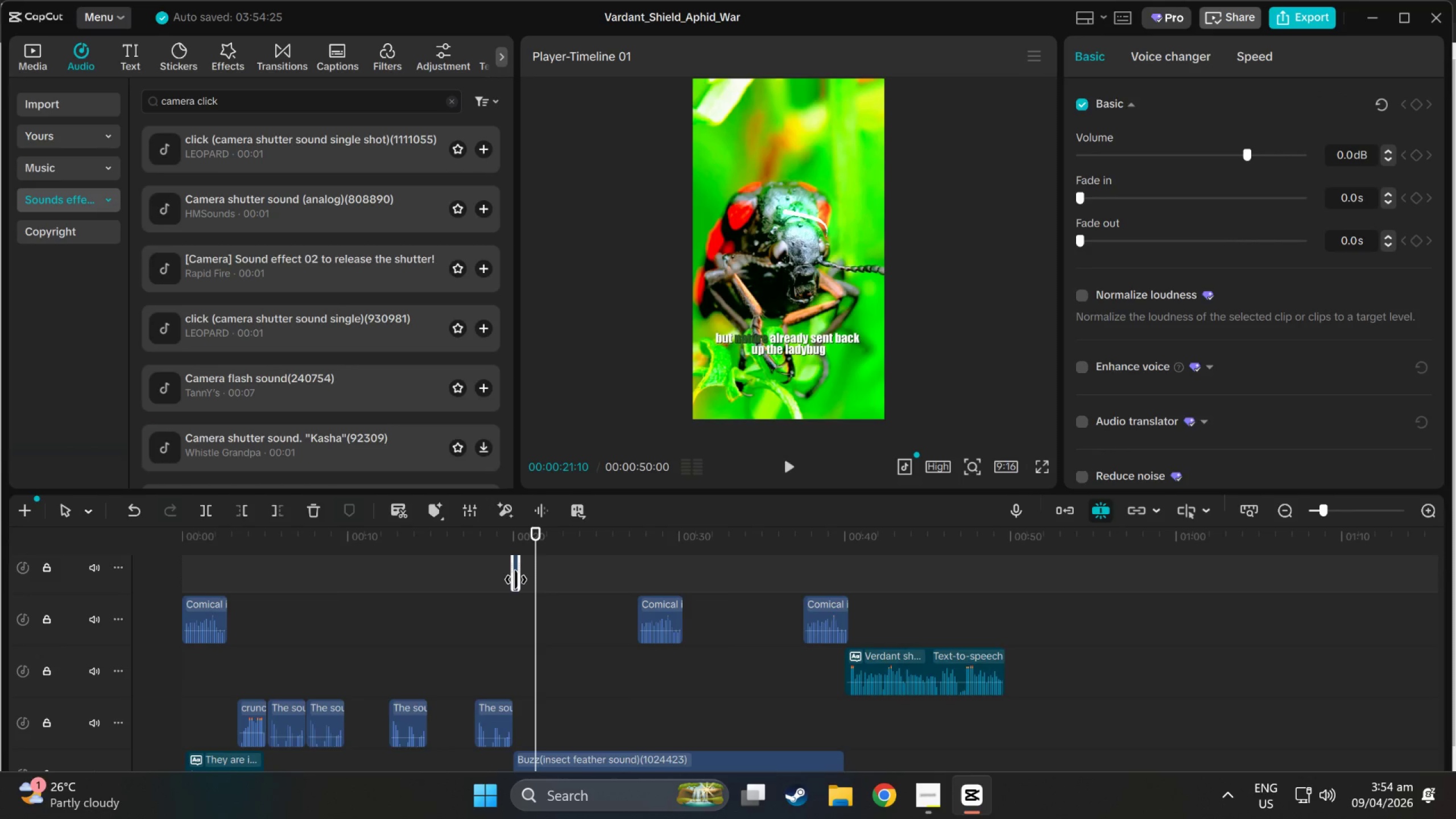 
left_click_drag(start_coordinate=[516, 580], to_coordinate=[515, 596])
 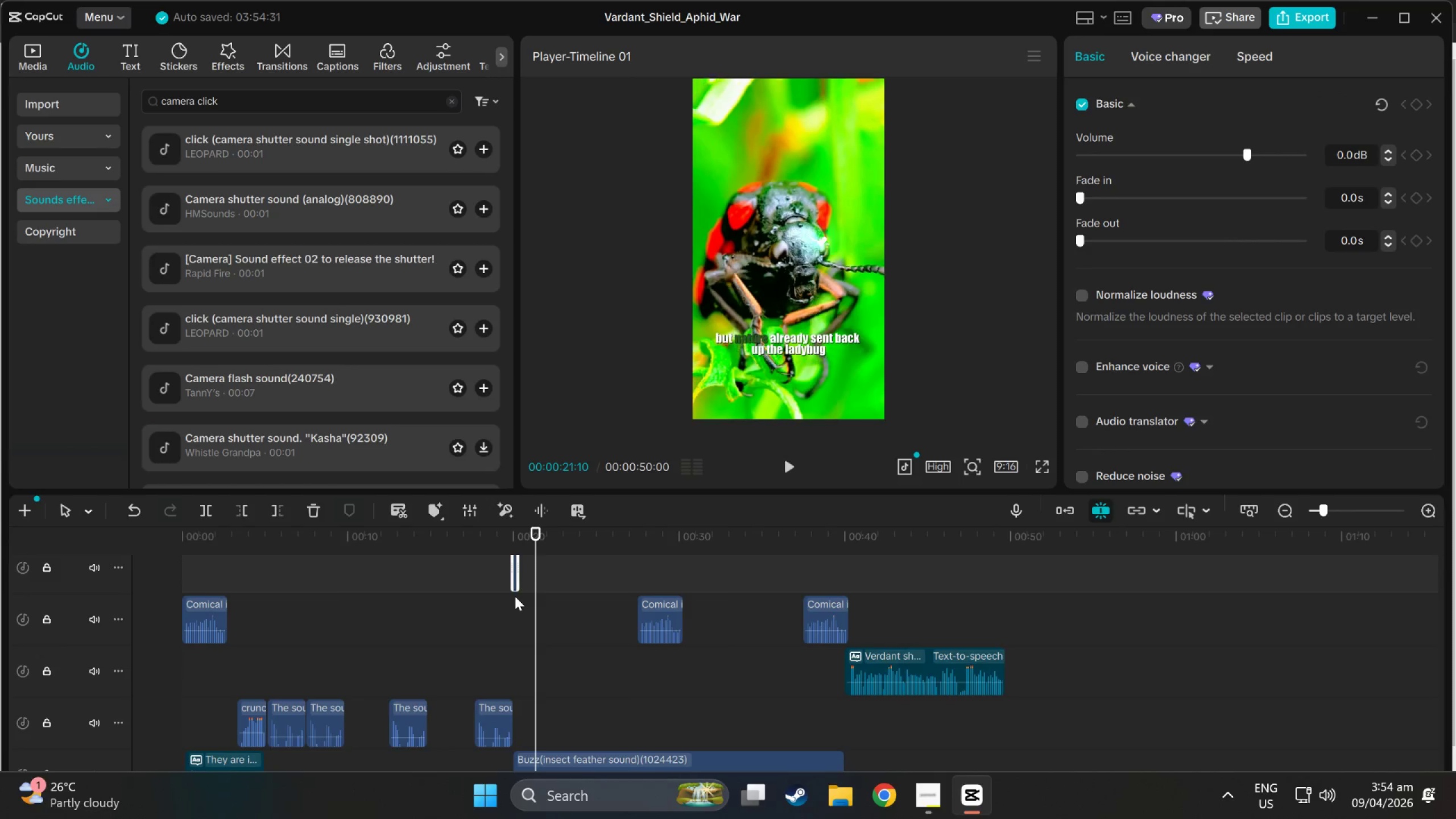 
key(Control+Z)
 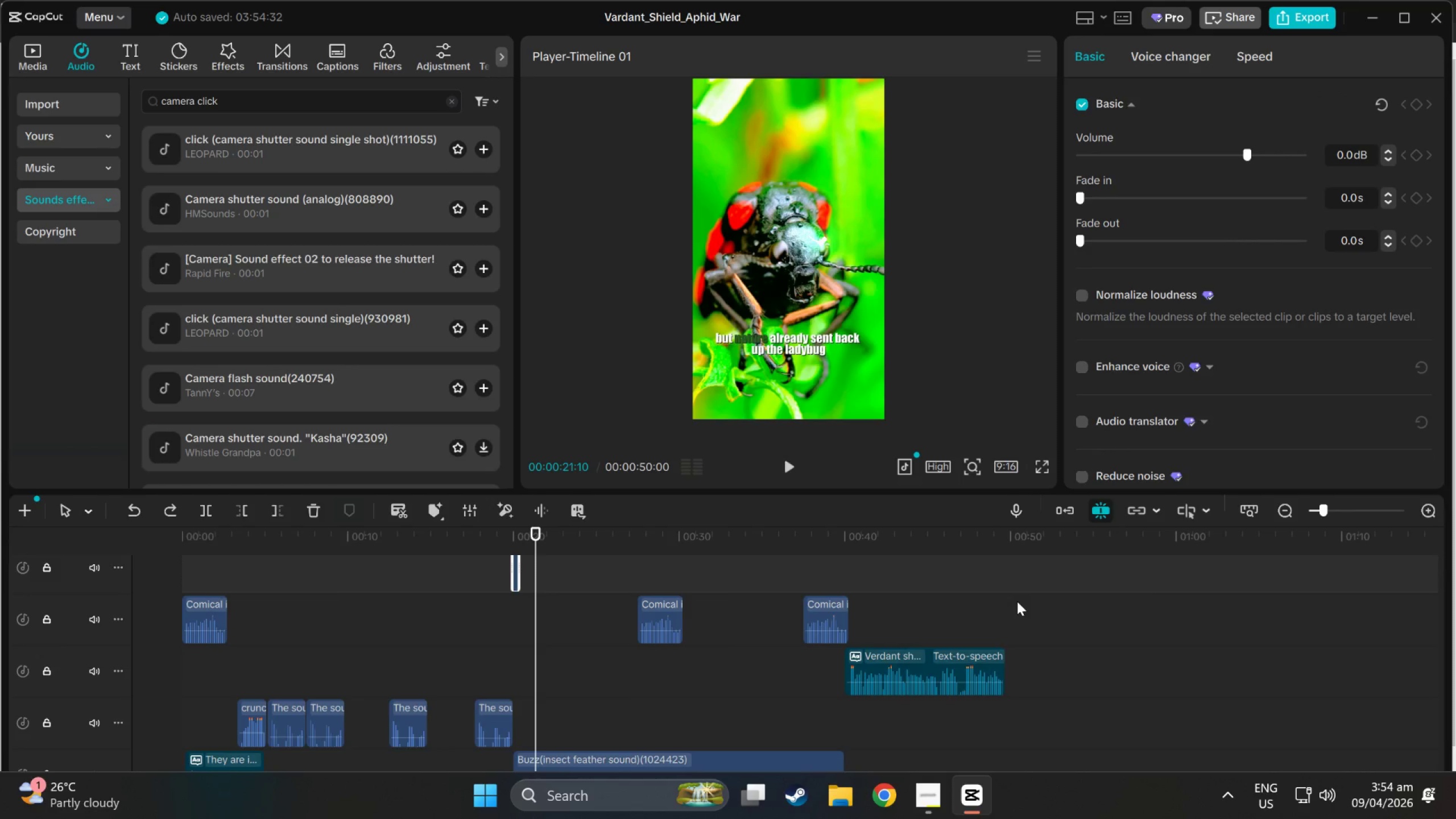 
hold_key(key=ControlLeft, duration=1.37)
scroll: coordinate [495, 582], scroll_direction: up, amount: 17.0
 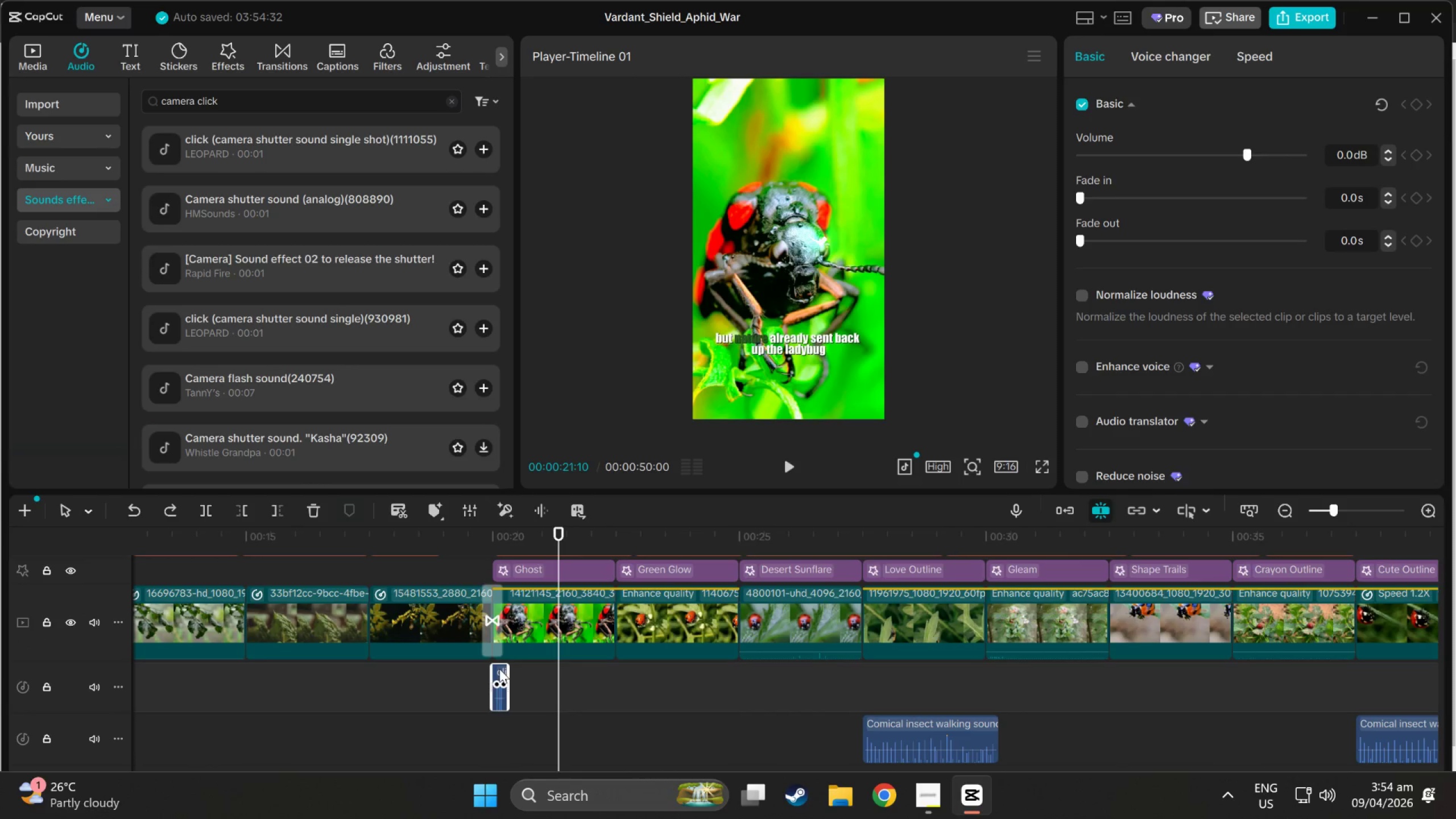 
left_click_drag(start_coordinate=[499, 669], to_coordinate=[504, 734])
 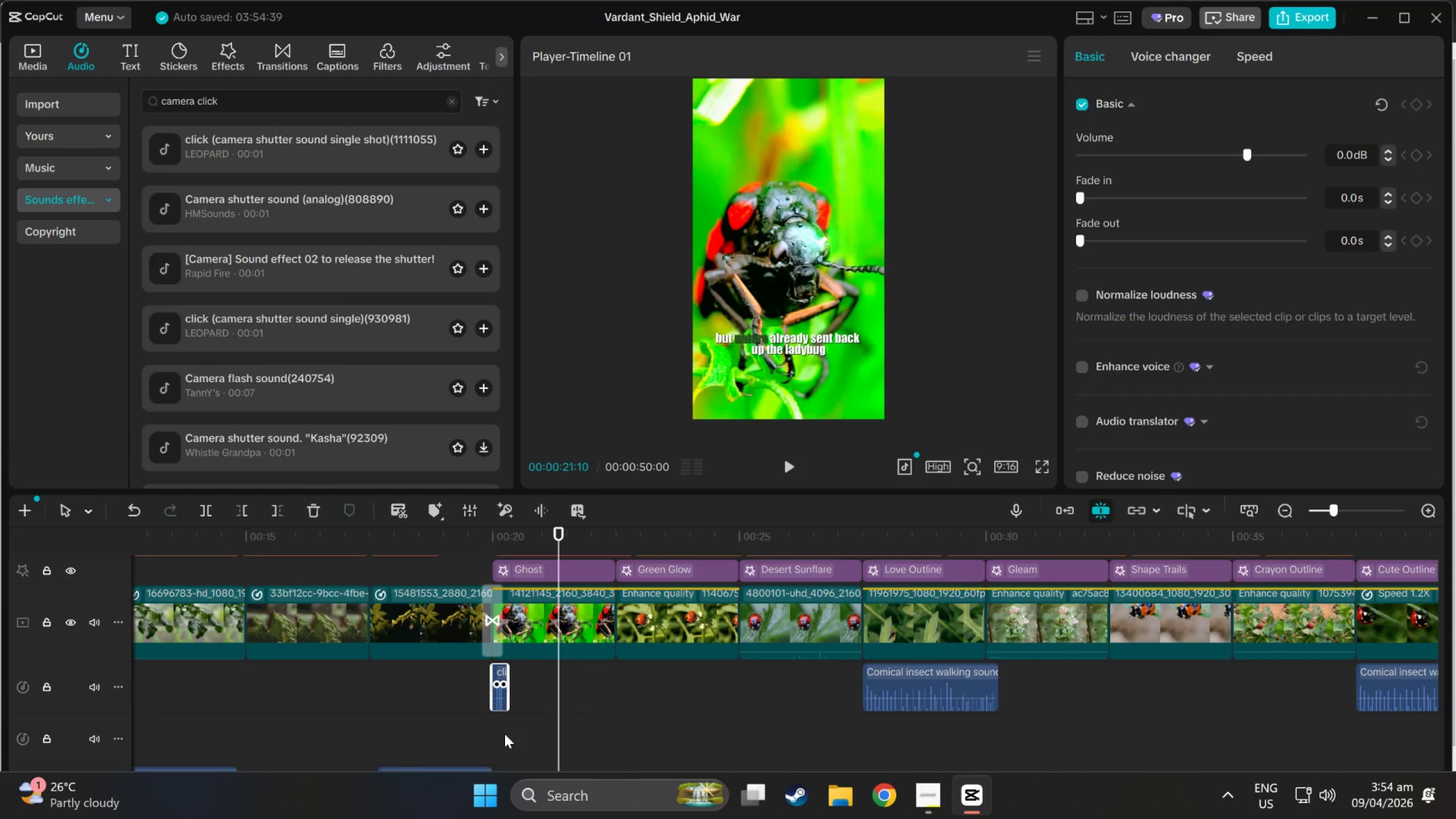 
scroll: coordinate [504, 734], scroll_direction: down, amount: 7.0
 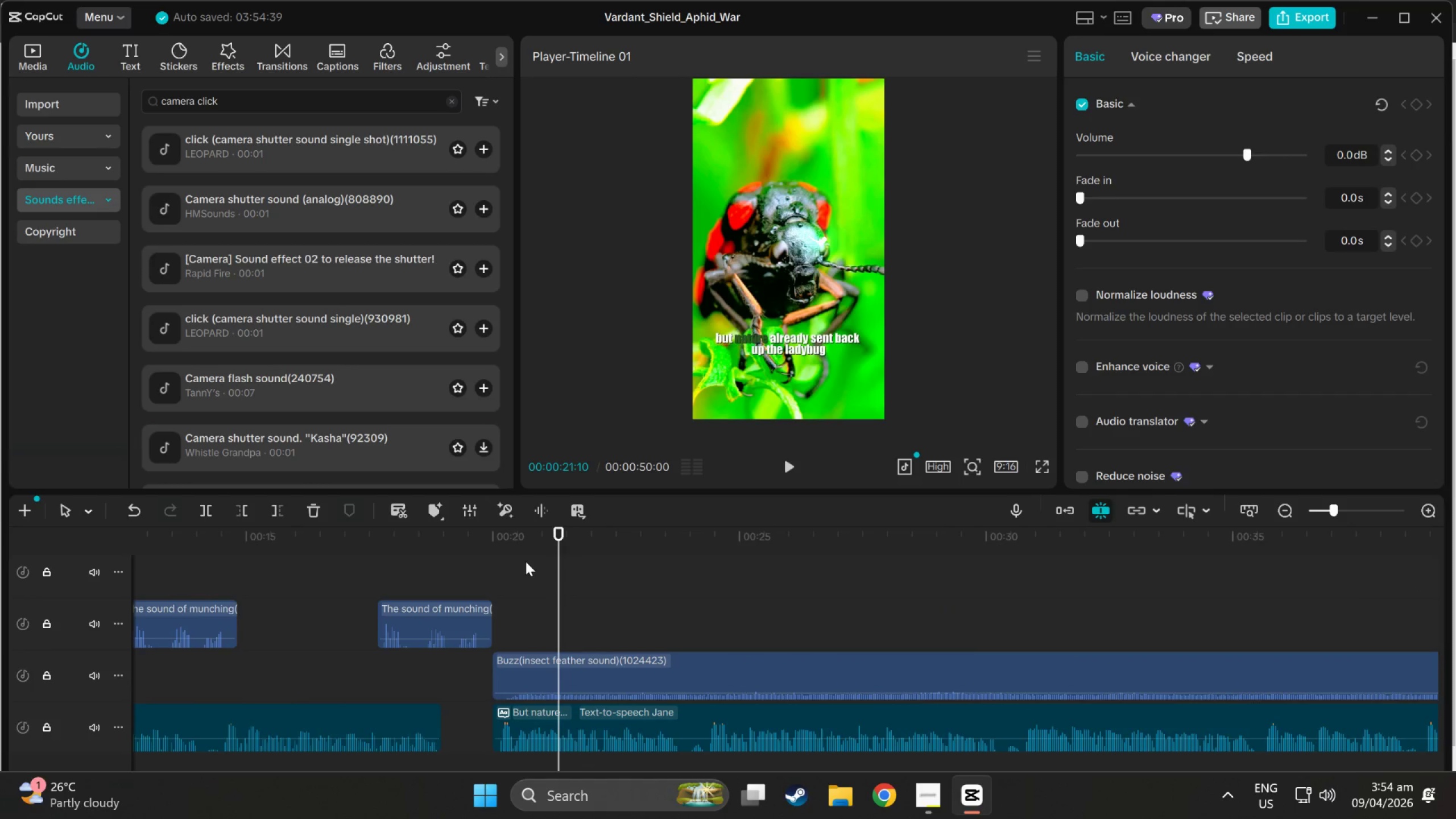 
left_click([493, 539])
 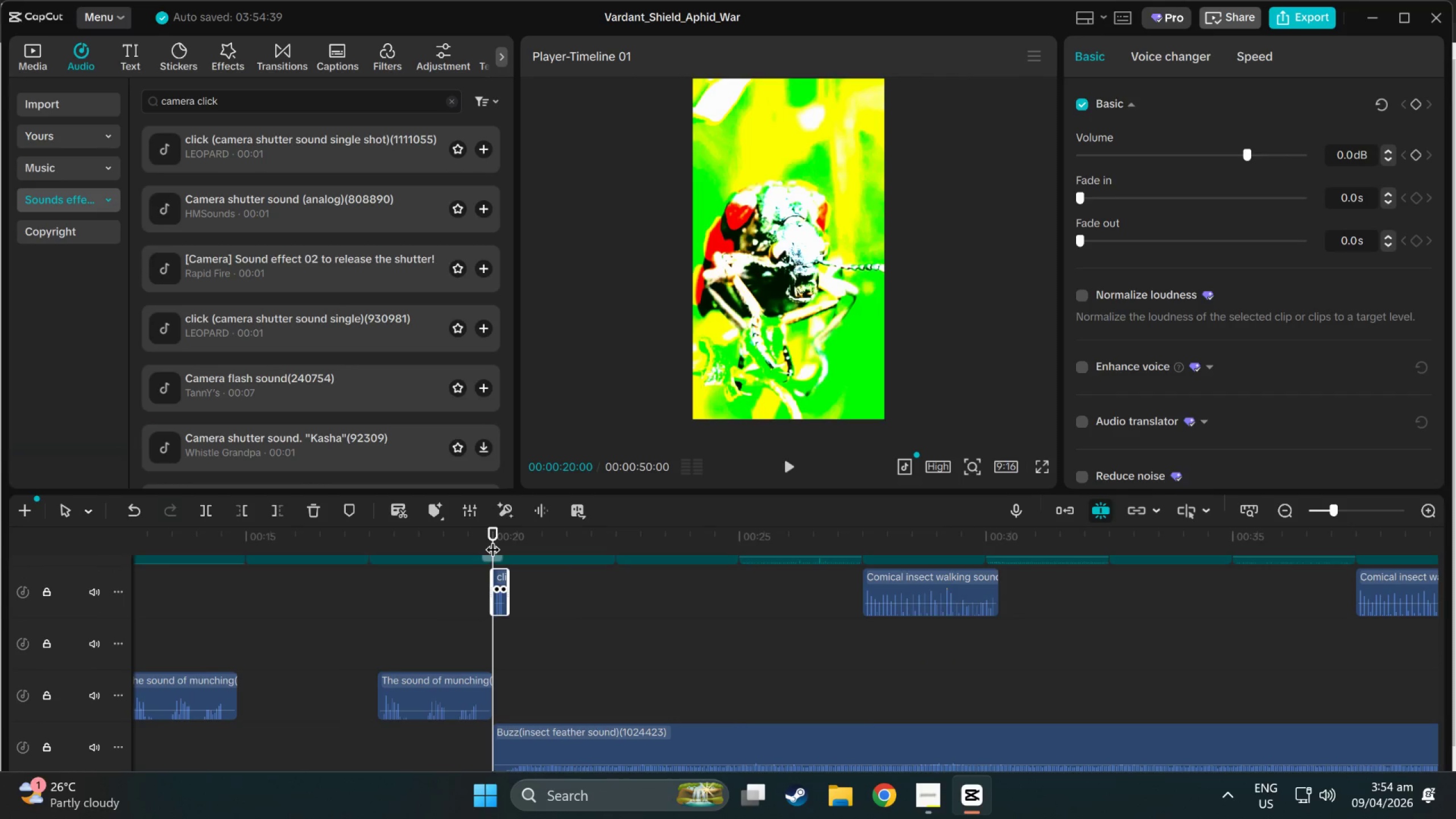 
scroll: coordinate [524, 561], scroll_direction: up, amount: 3.0
 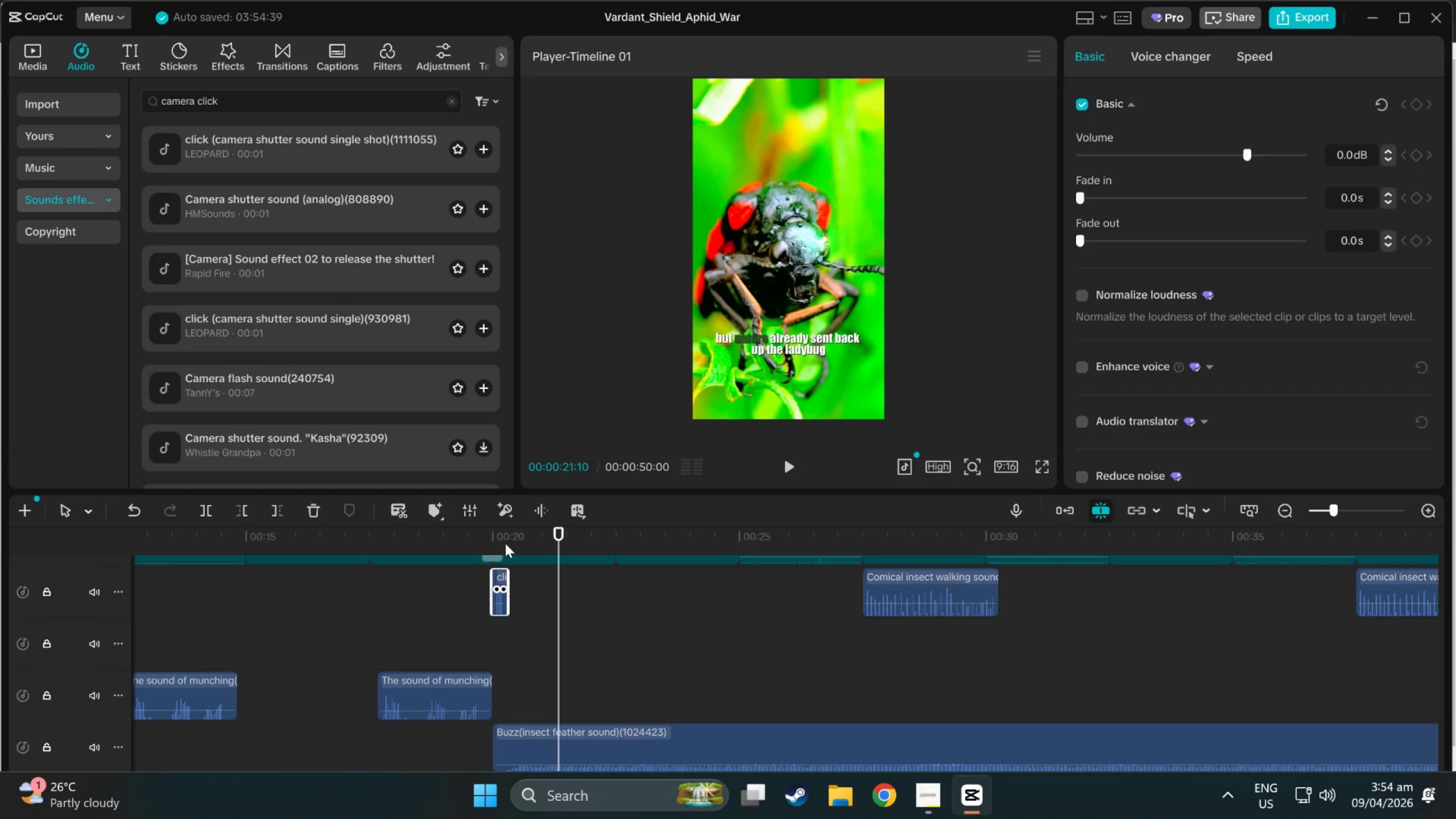 
key(Space)
 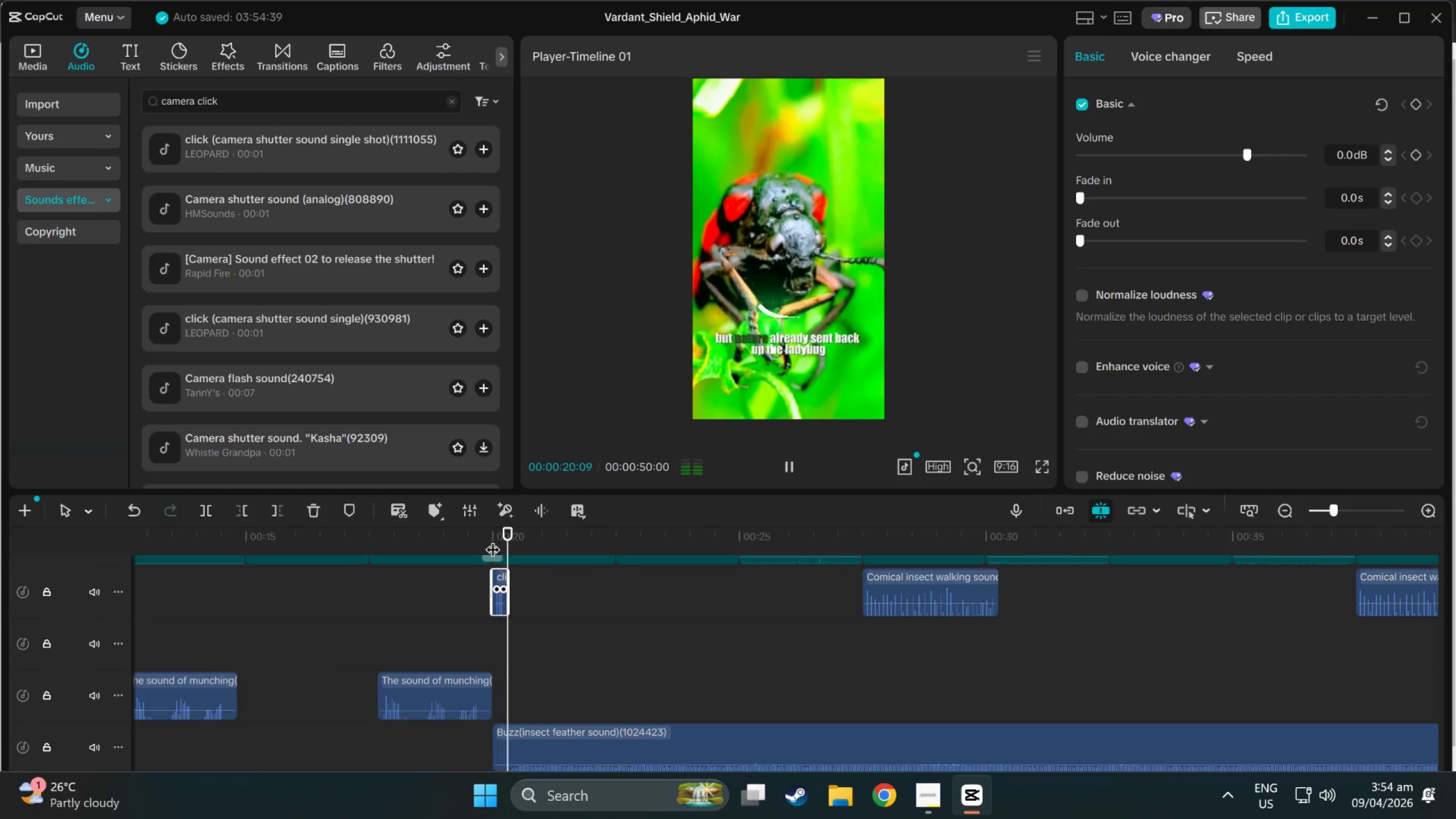 
scroll: coordinate [673, 668], scroll_direction: up, amount: 12.0
 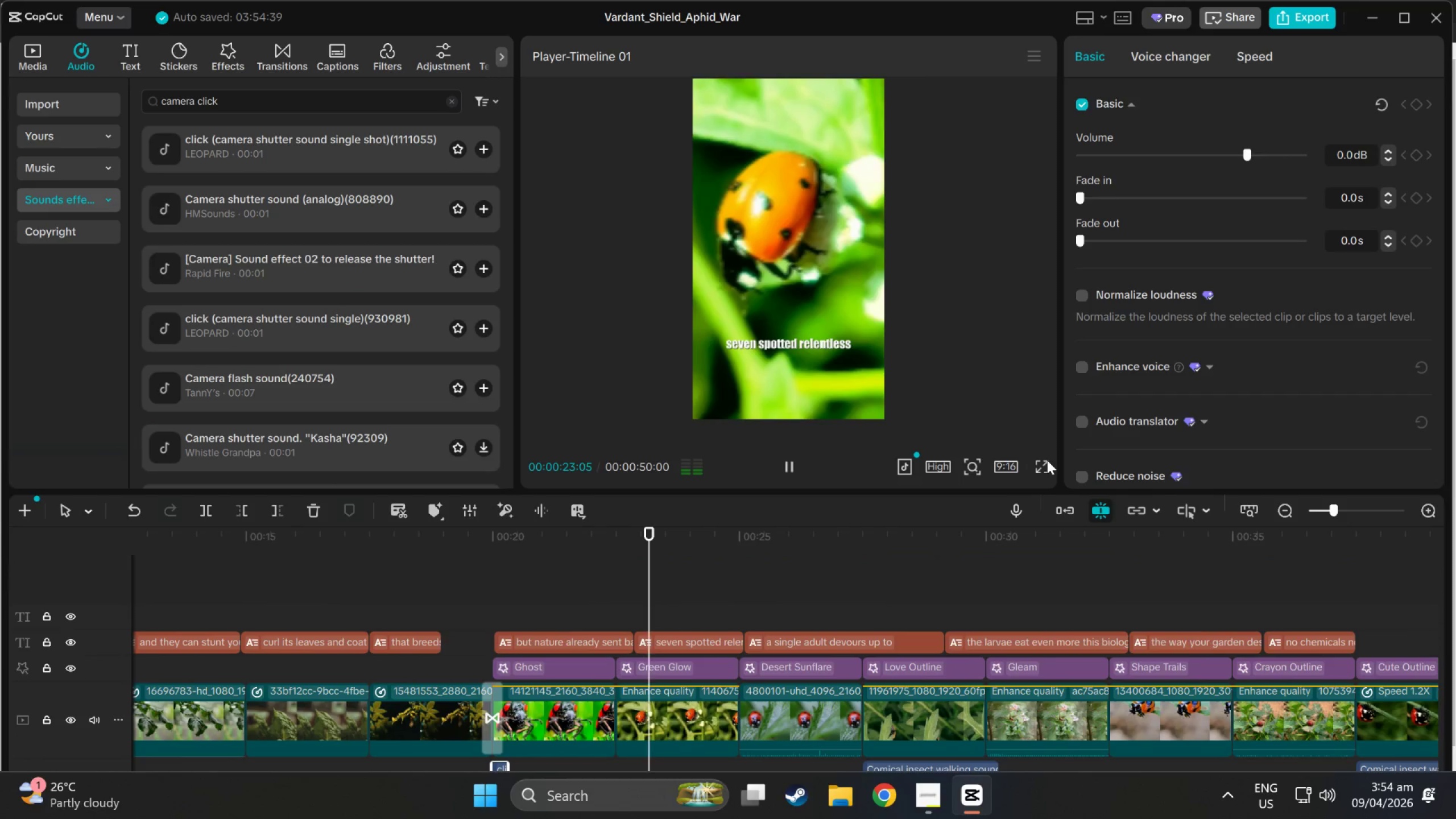 
left_click([1047, 460])
 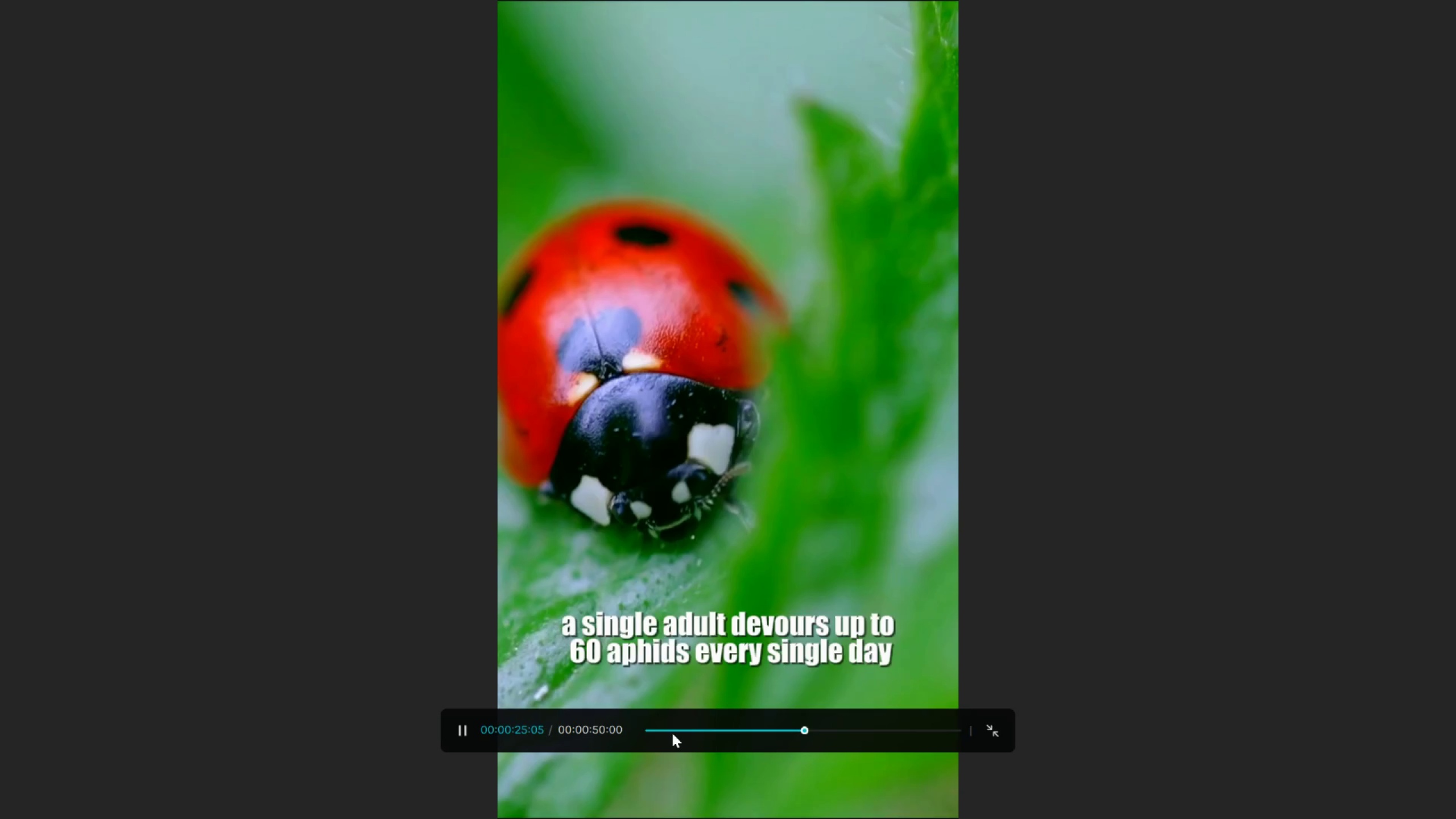 
left_click_drag(start_coordinate=[664, 734], to_coordinate=[553, 747])
 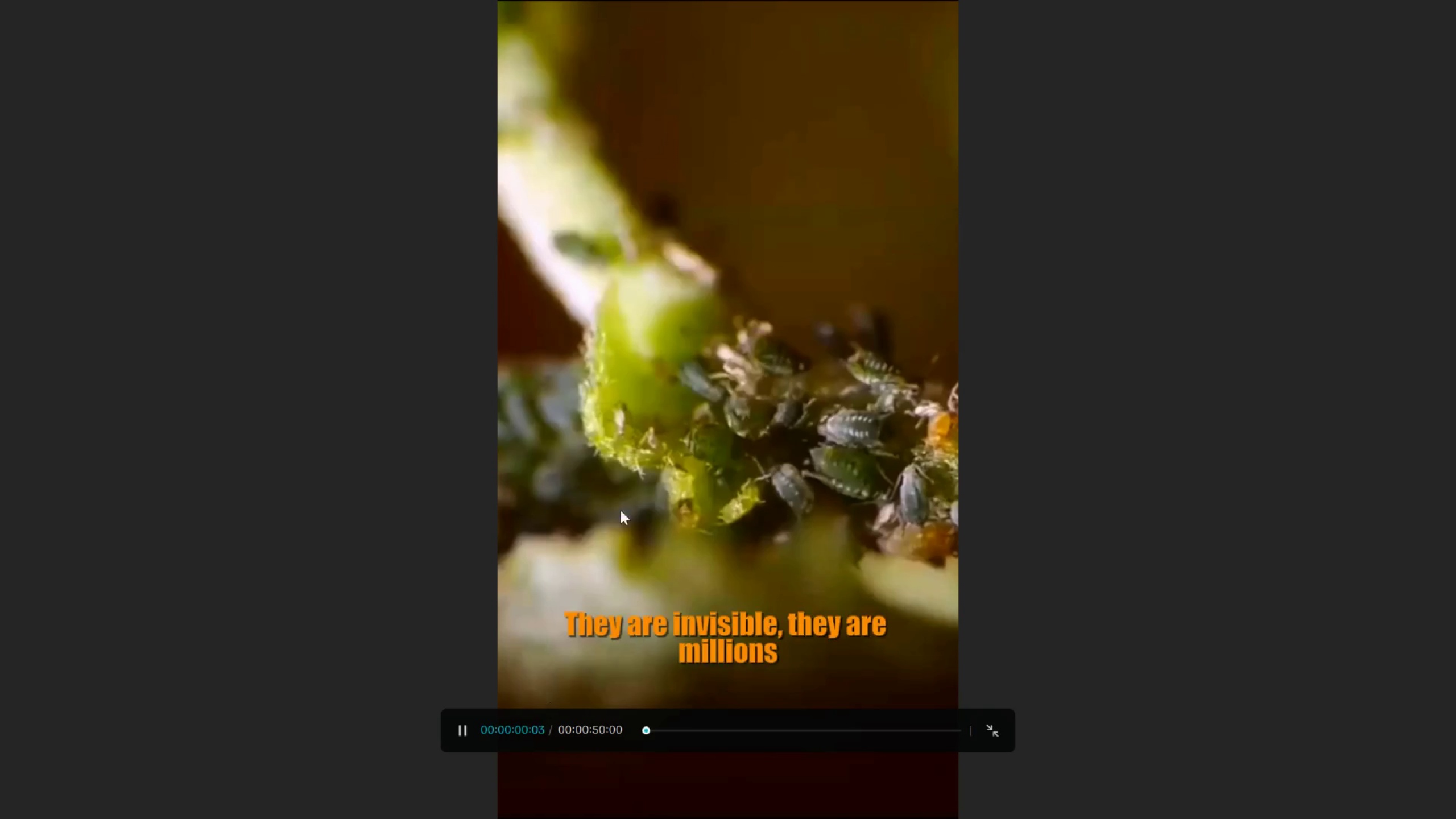 
left_click([633, 499])
 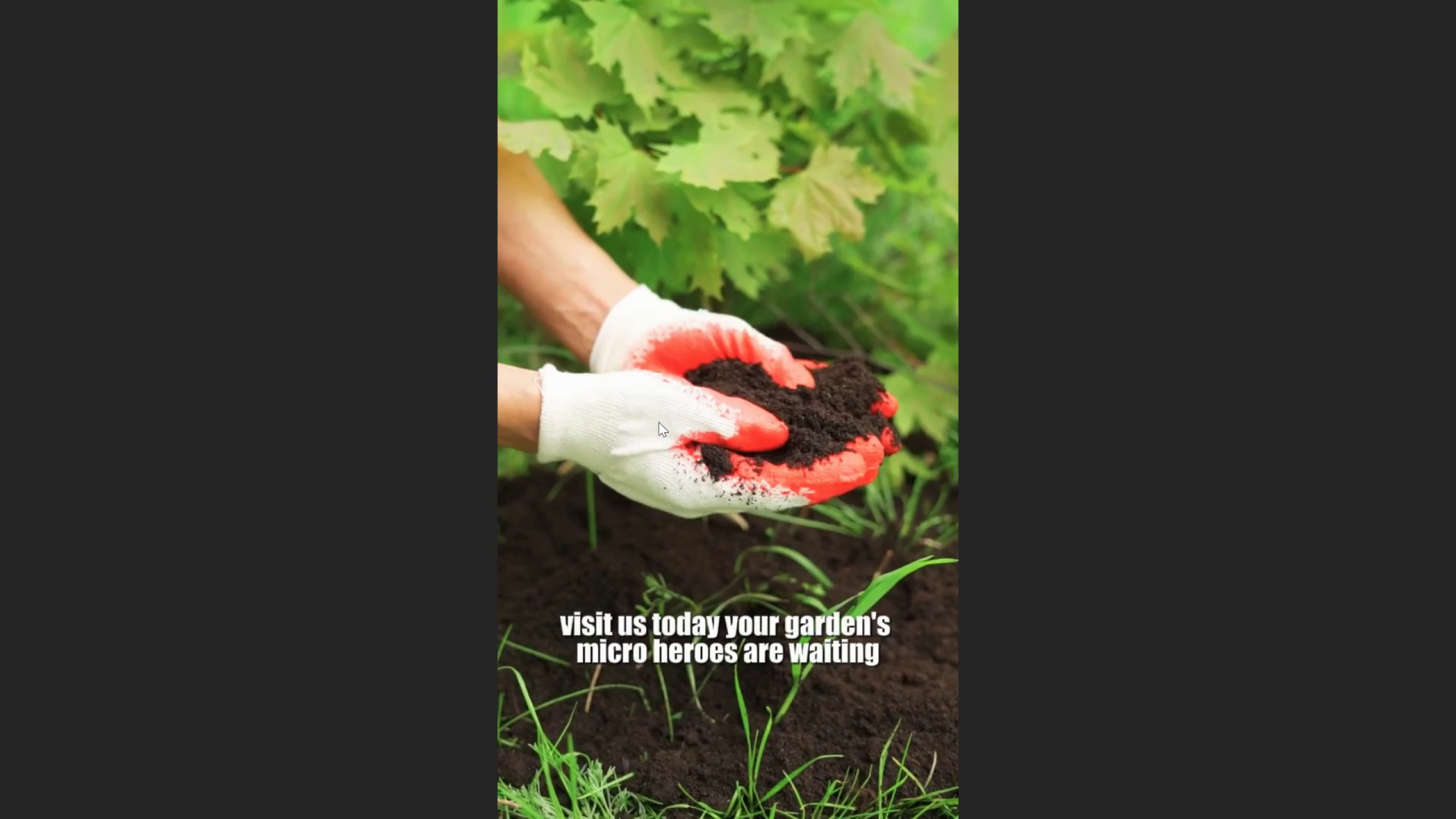 
wait(51.42)
 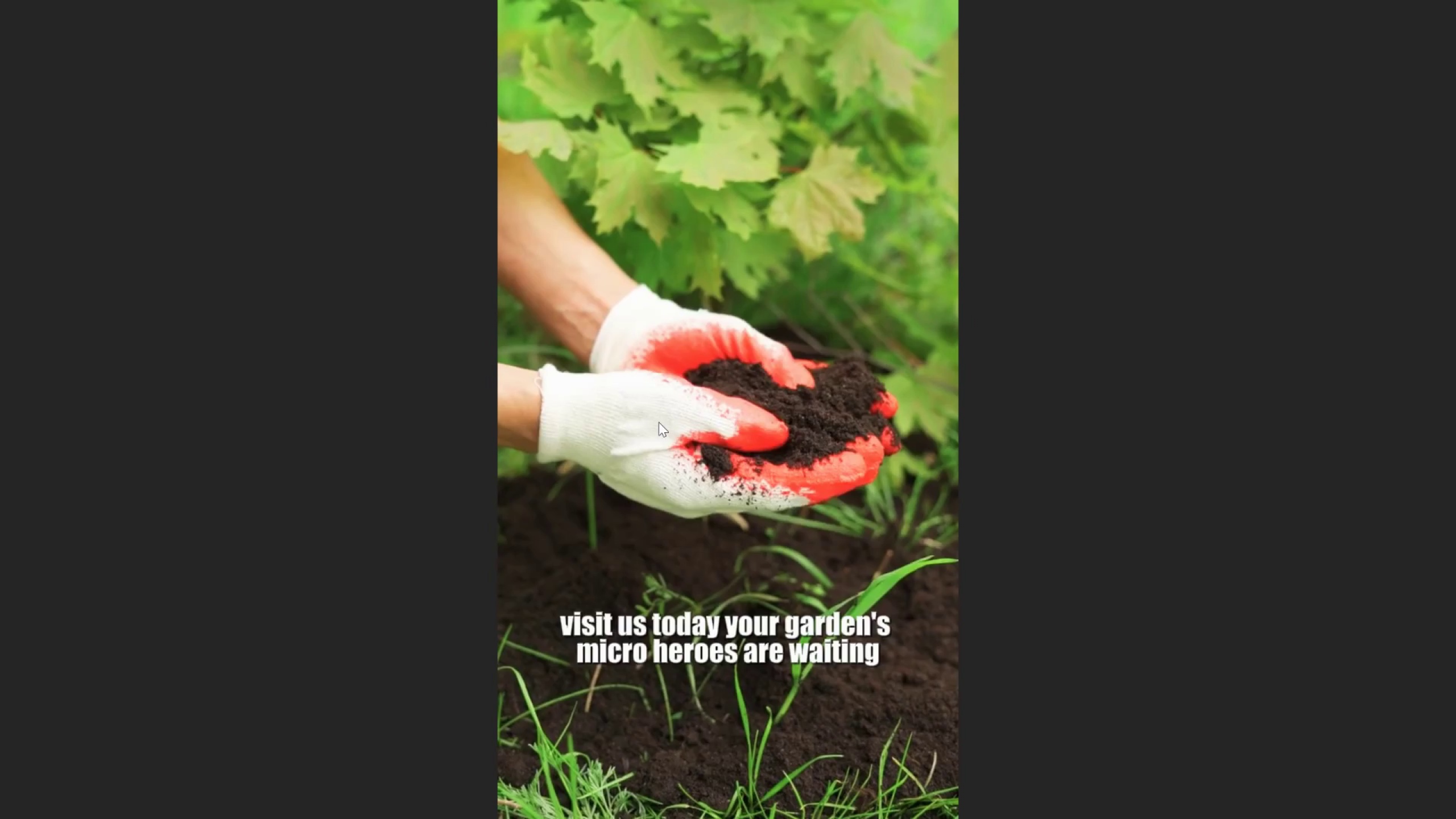 
key(Escape)
 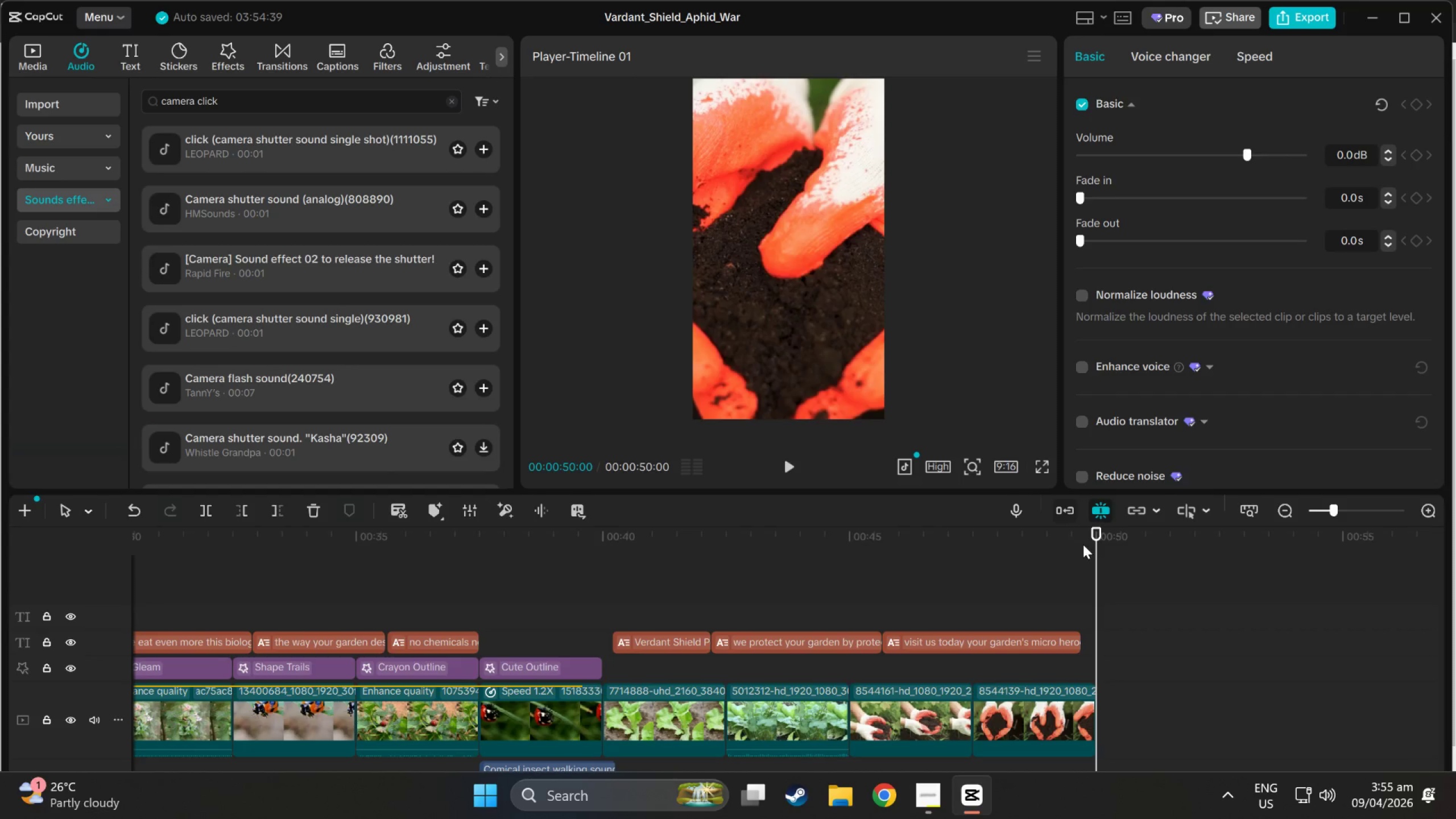 
left_click_drag(start_coordinate=[1102, 535], to_coordinate=[0, 818])
 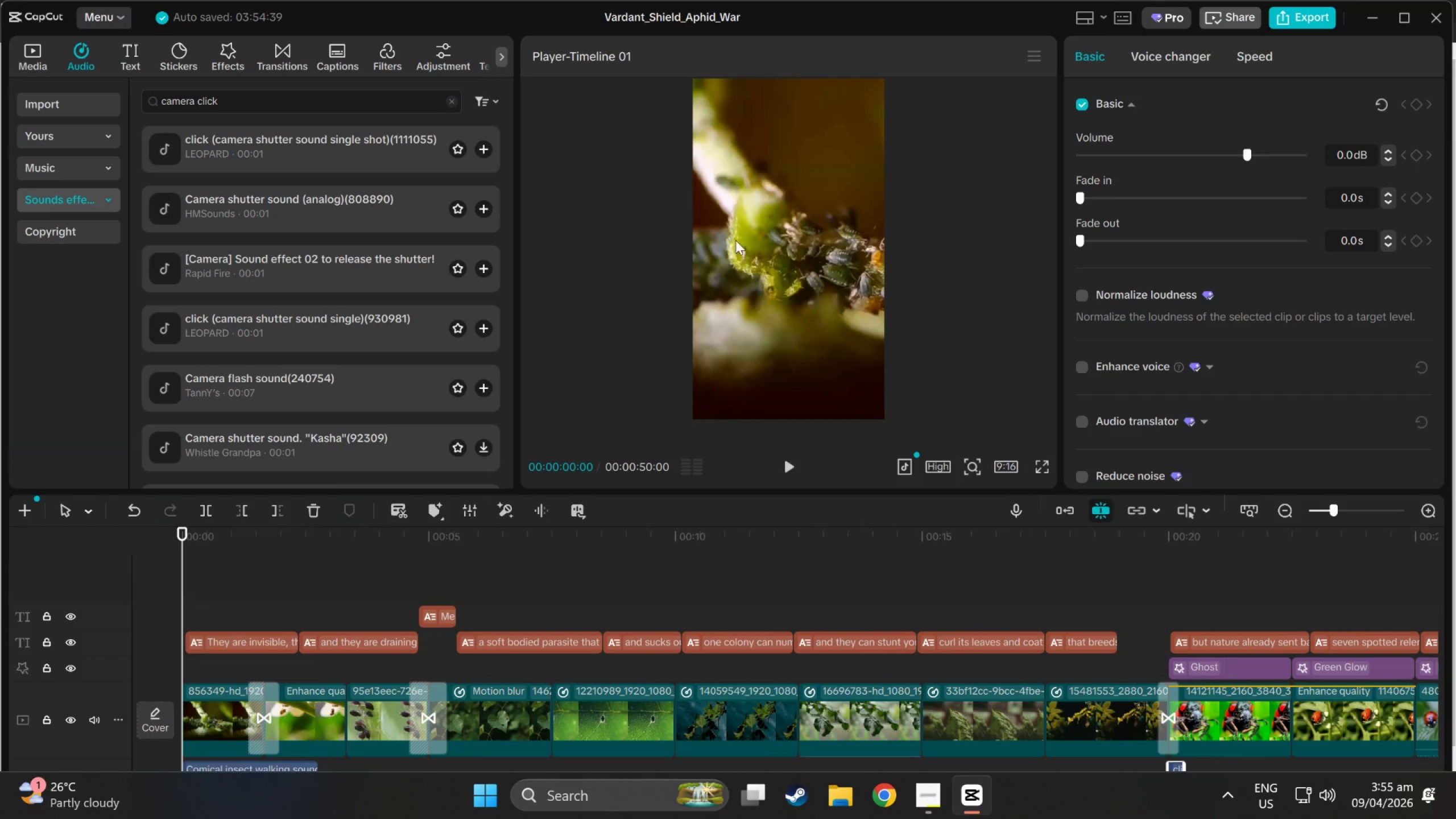 
scroll: coordinate [767, 341], scroll_direction: up, amount: 3.0
 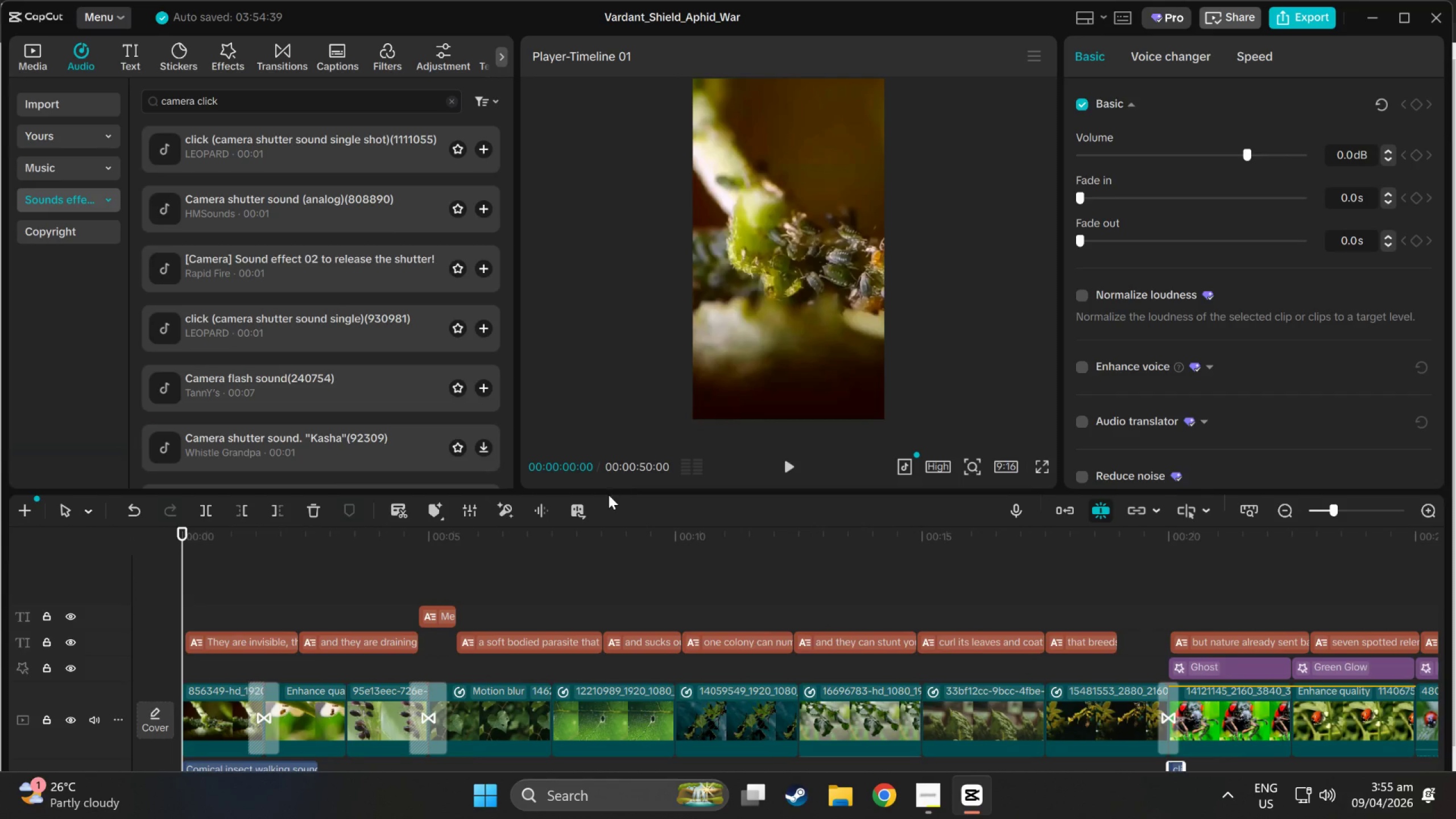 
key(Alt+Tab)